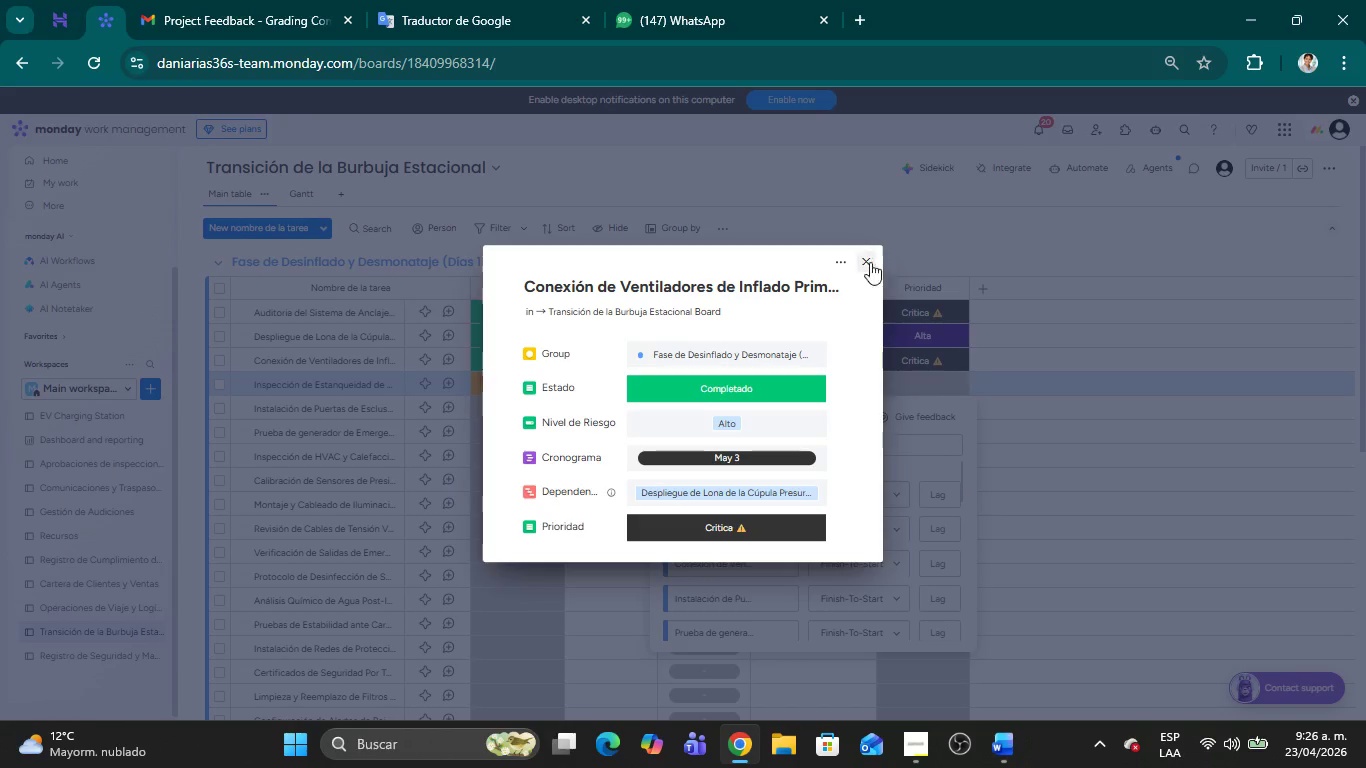 
left_click([865, 262])
 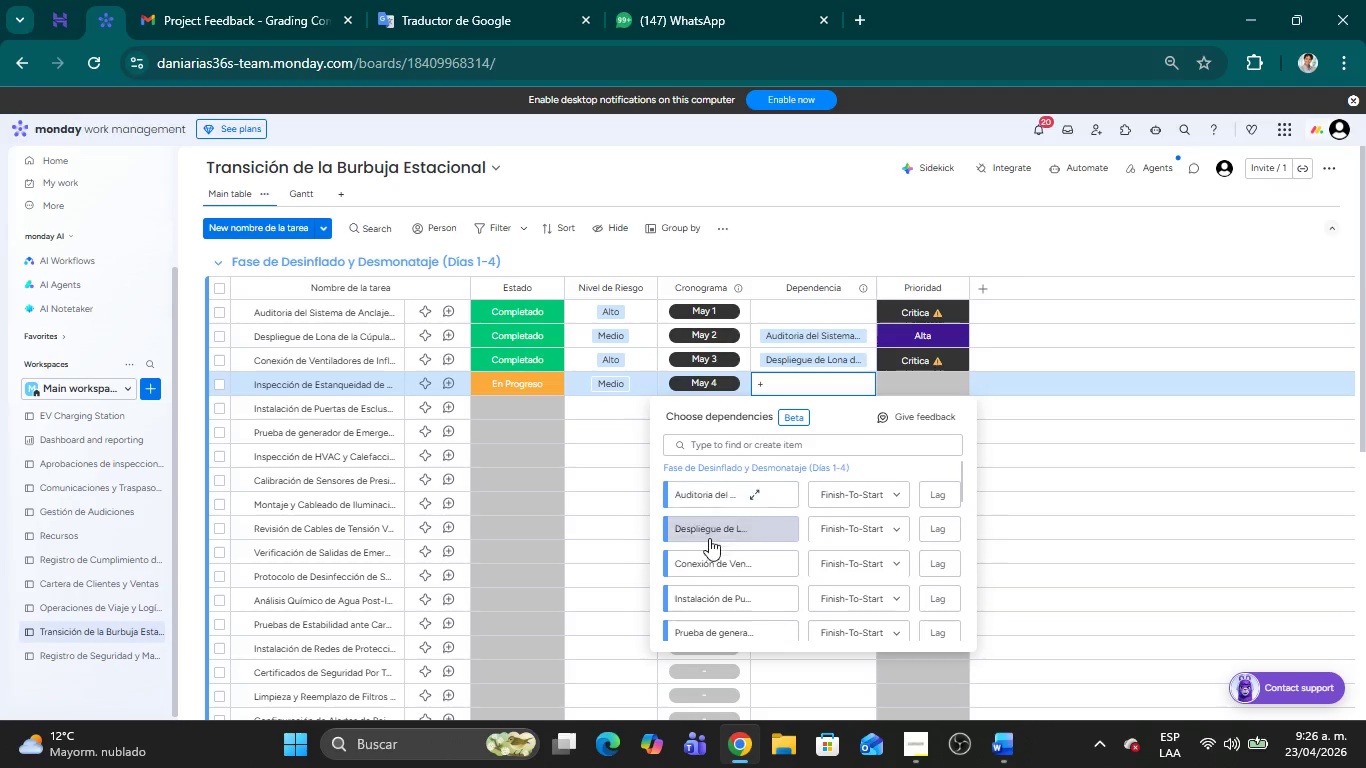 
left_click([689, 557])
 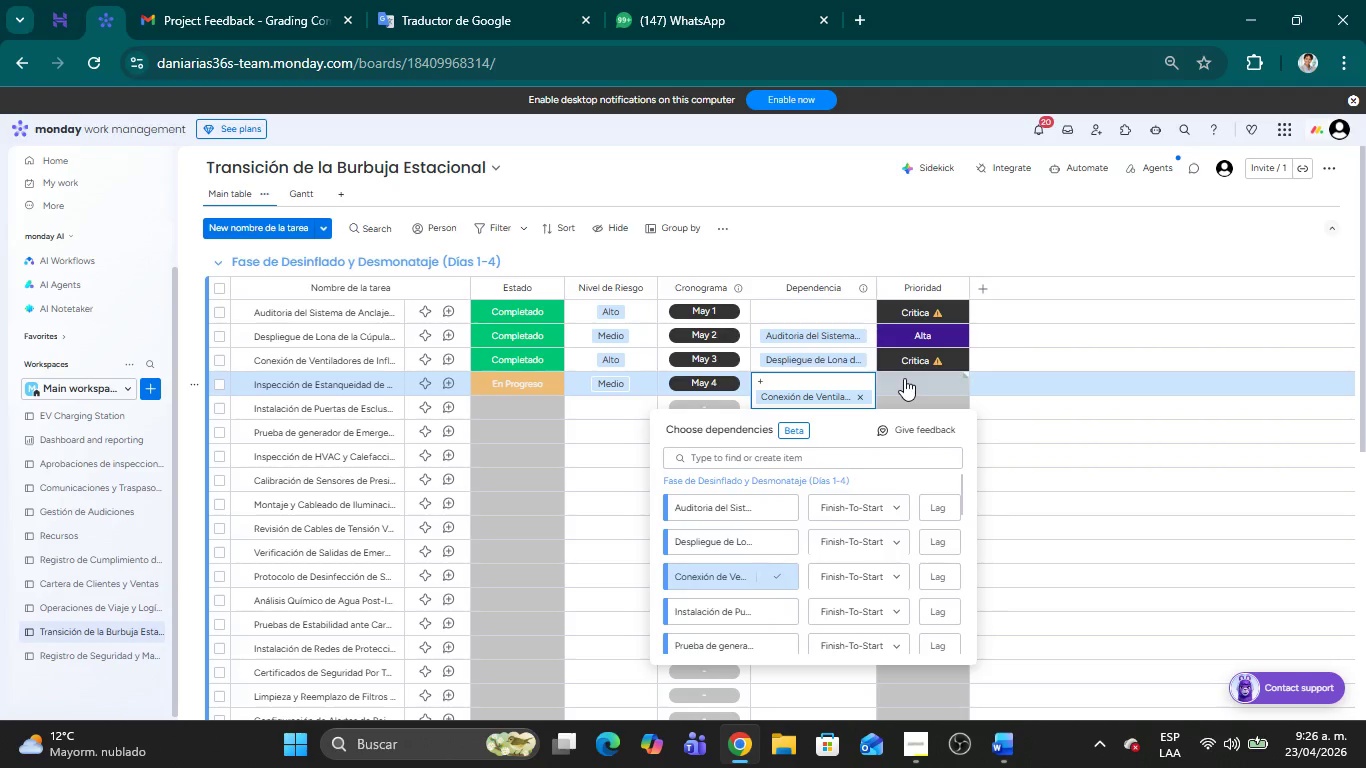 
left_click([904, 378])
 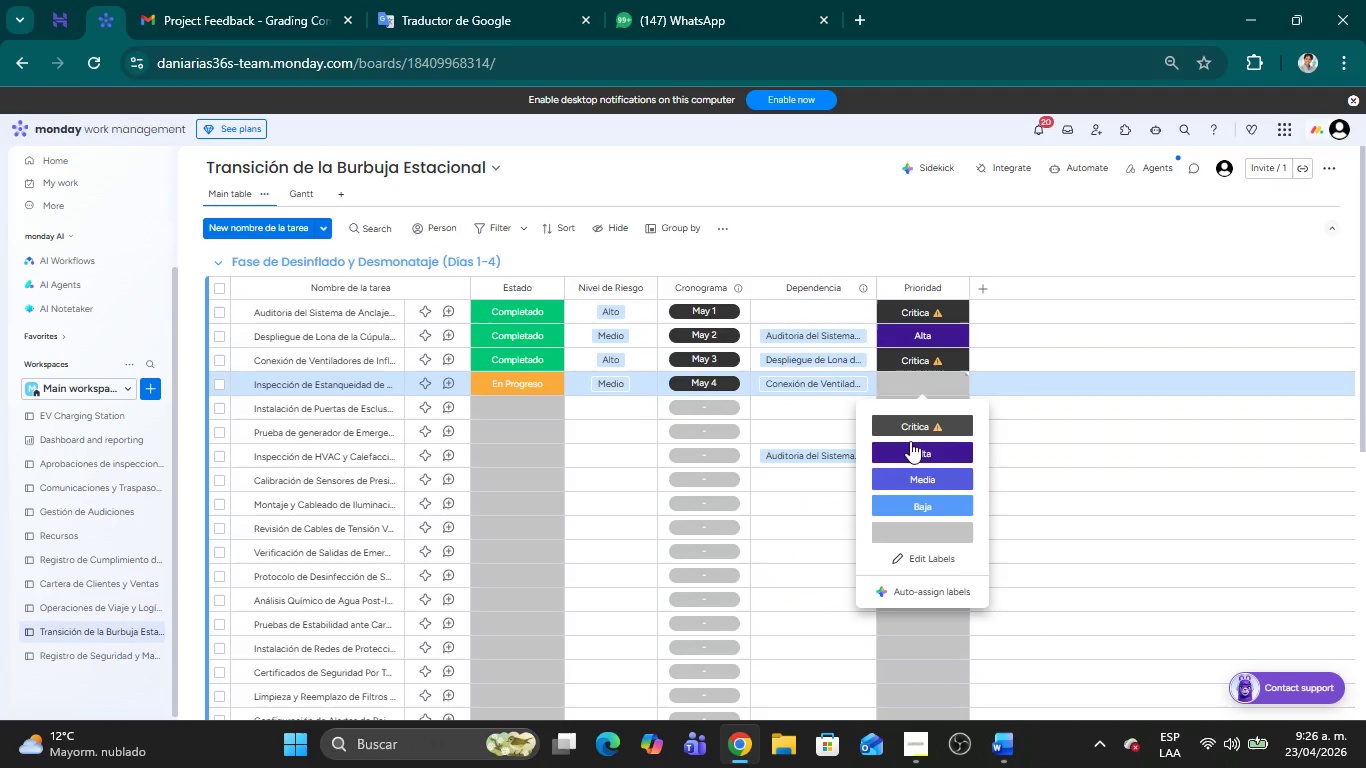 
left_click([910, 455])
 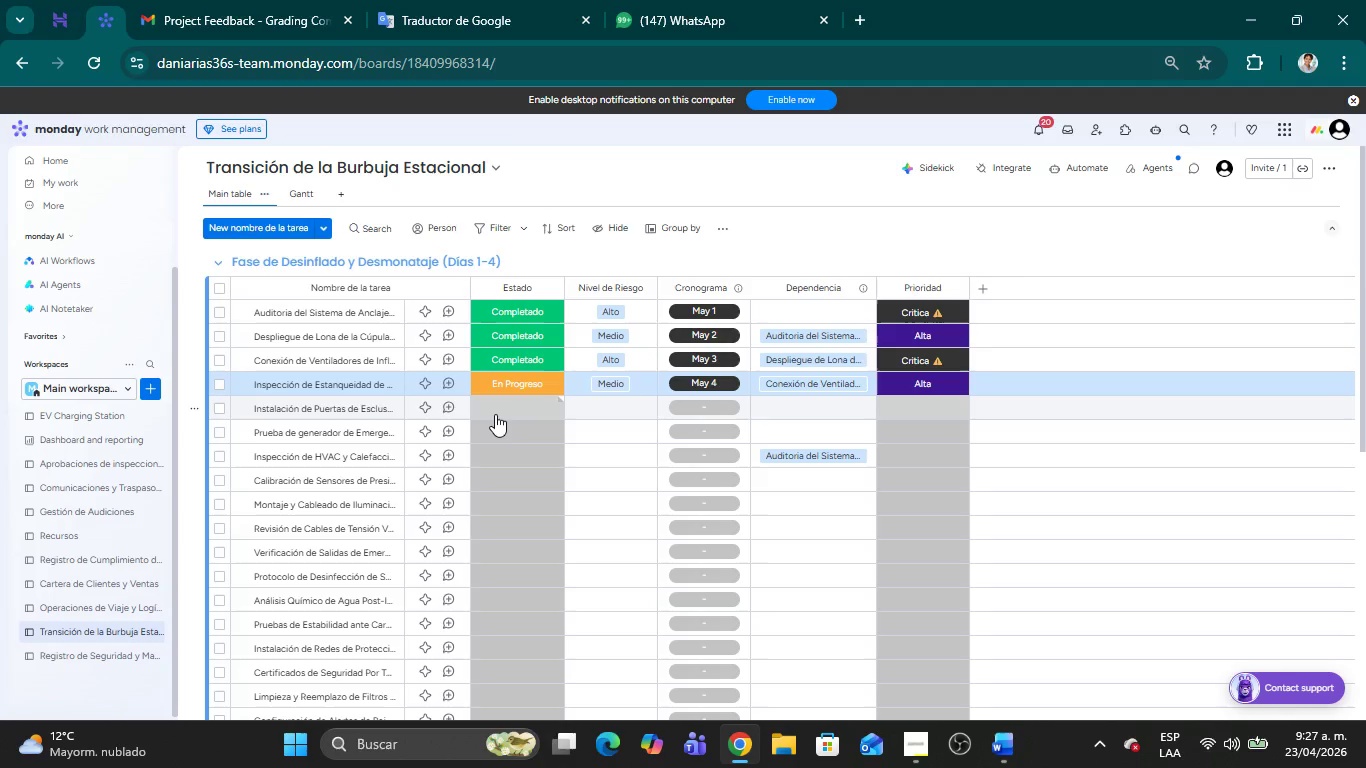 
wait(9.47)
 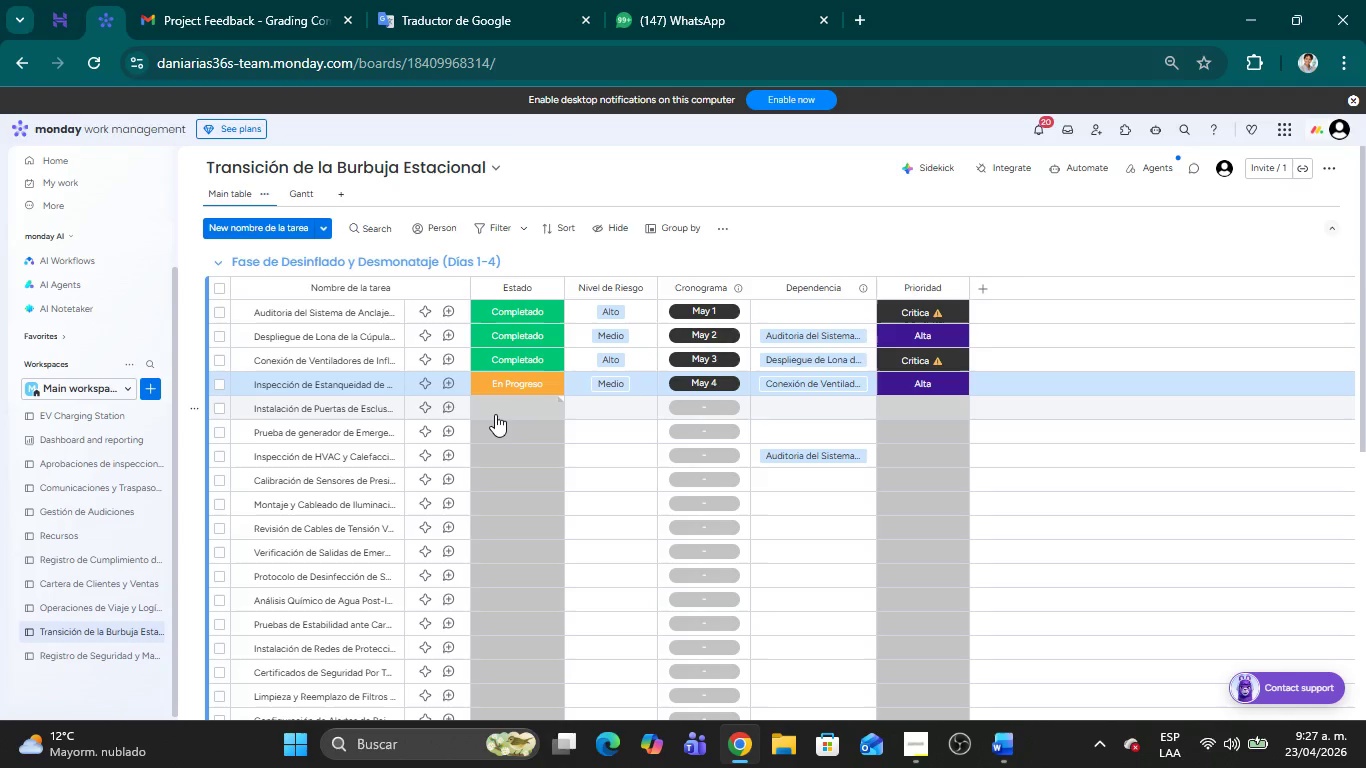 
left_click([495, 414])
 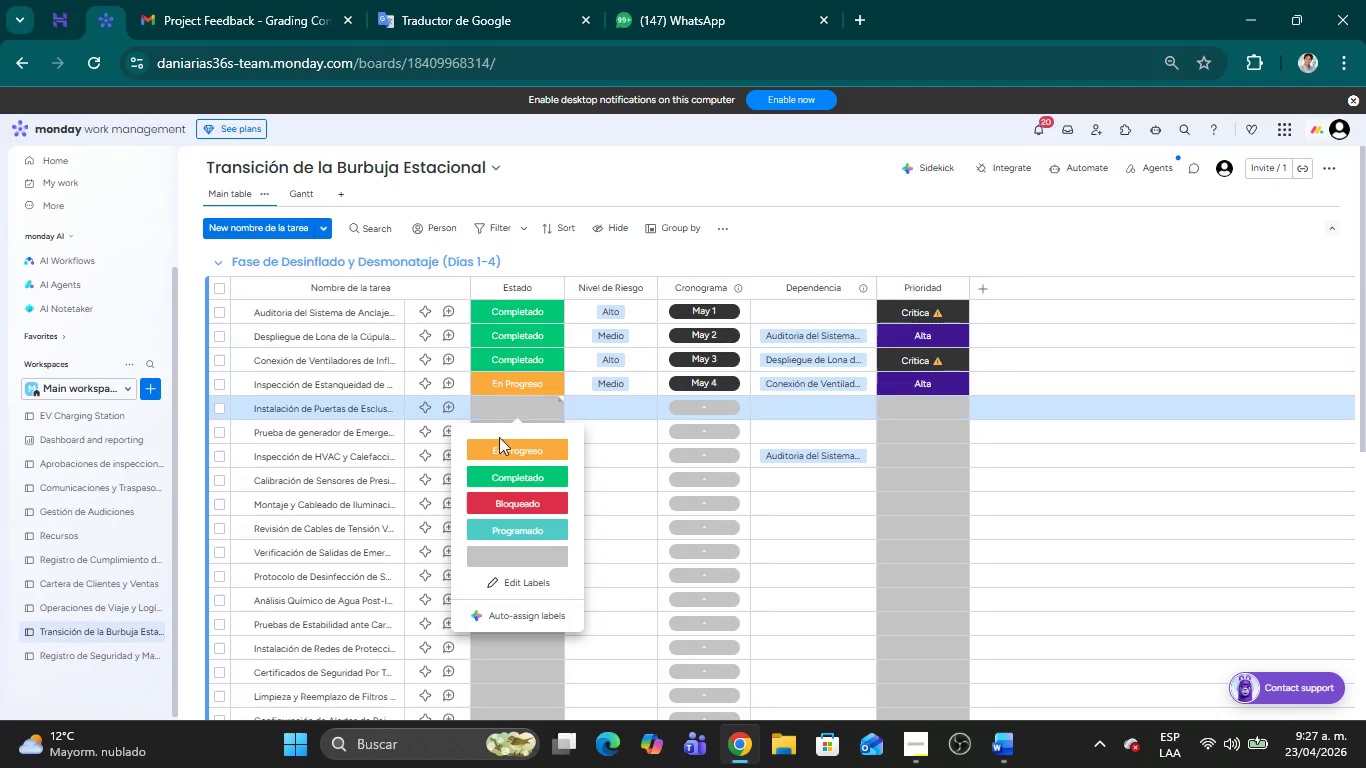 
left_click([500, 440])
 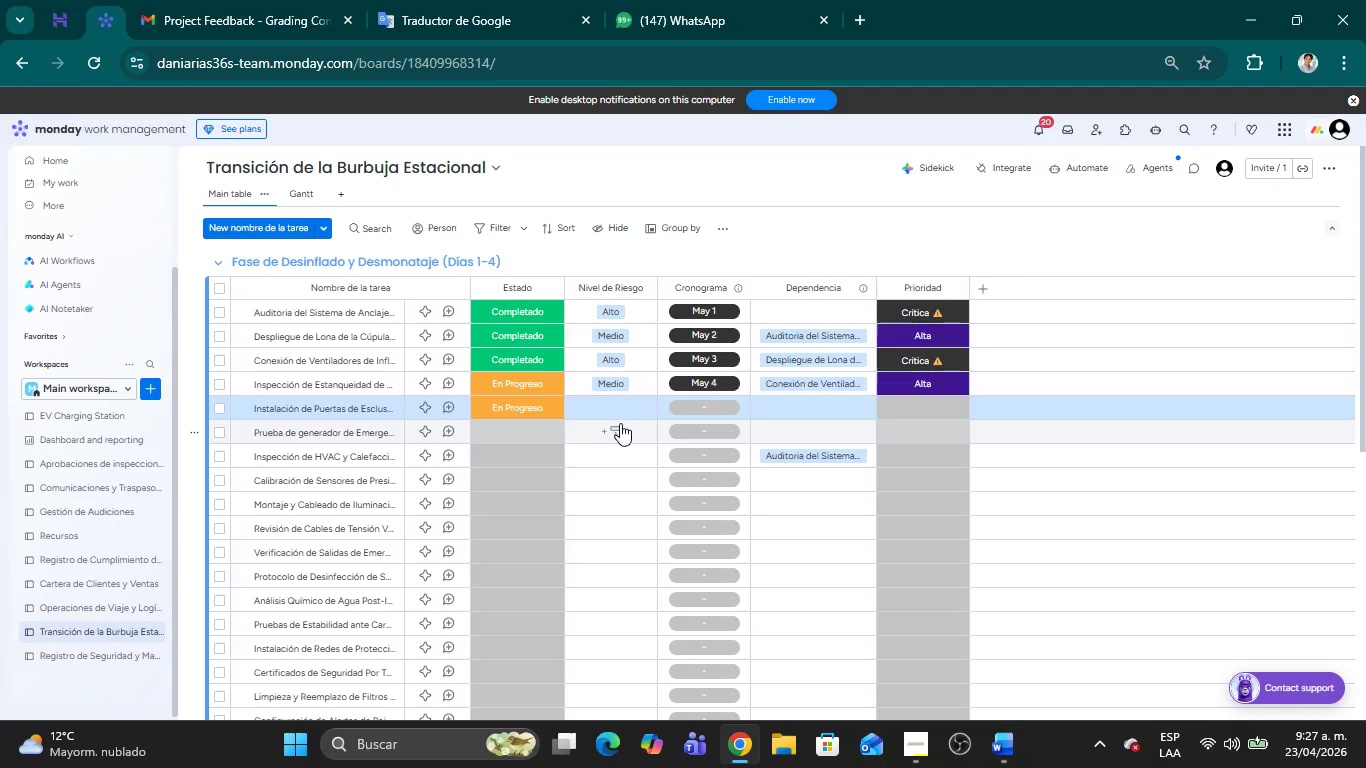 
left_click([620, 422])
 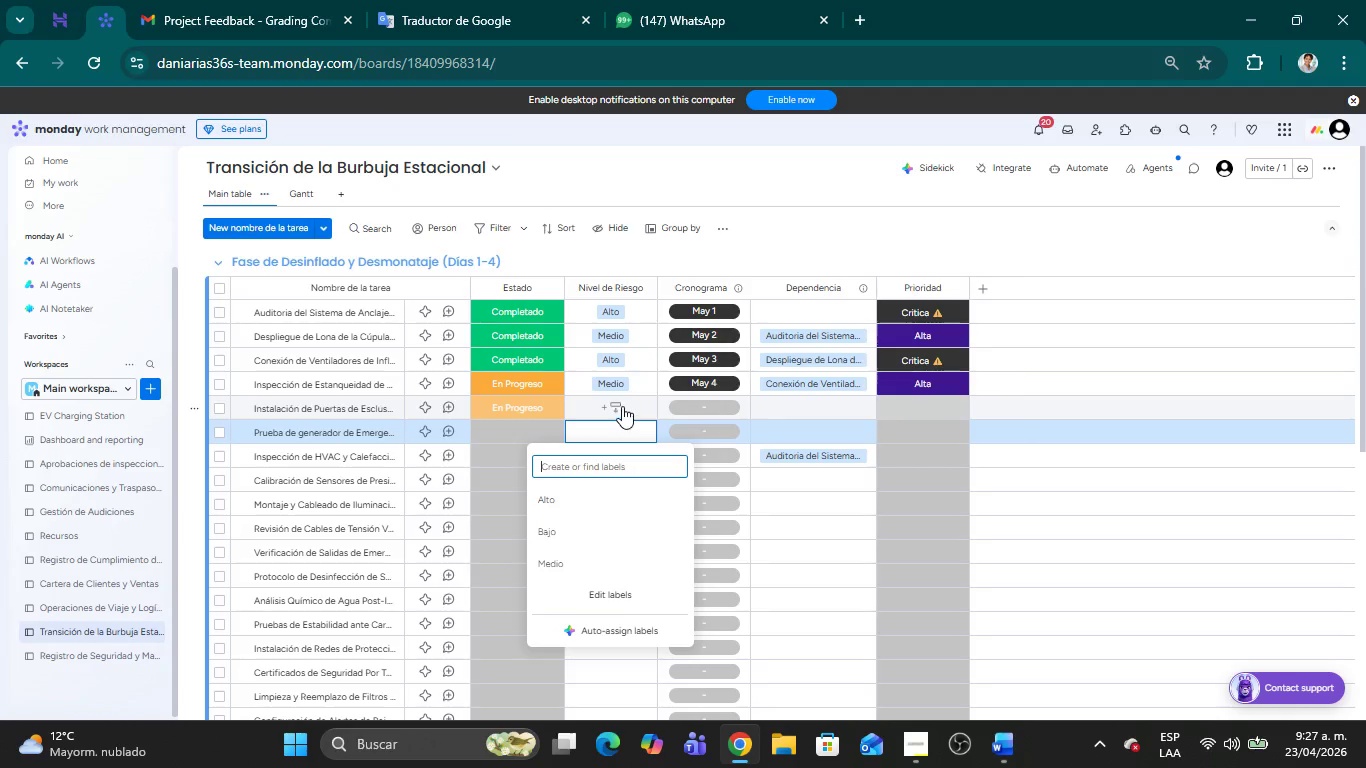 
left_click([622, 405])
 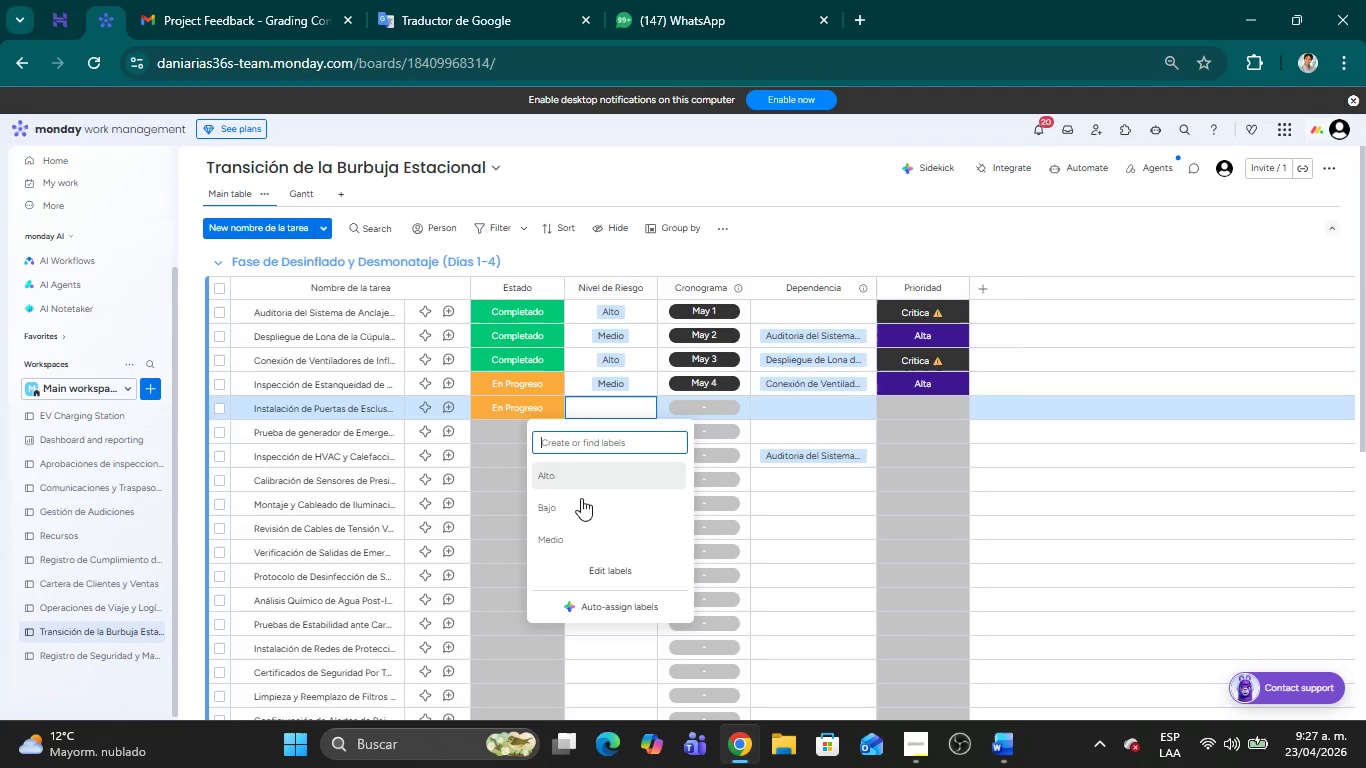 
left_click([572, 535])
 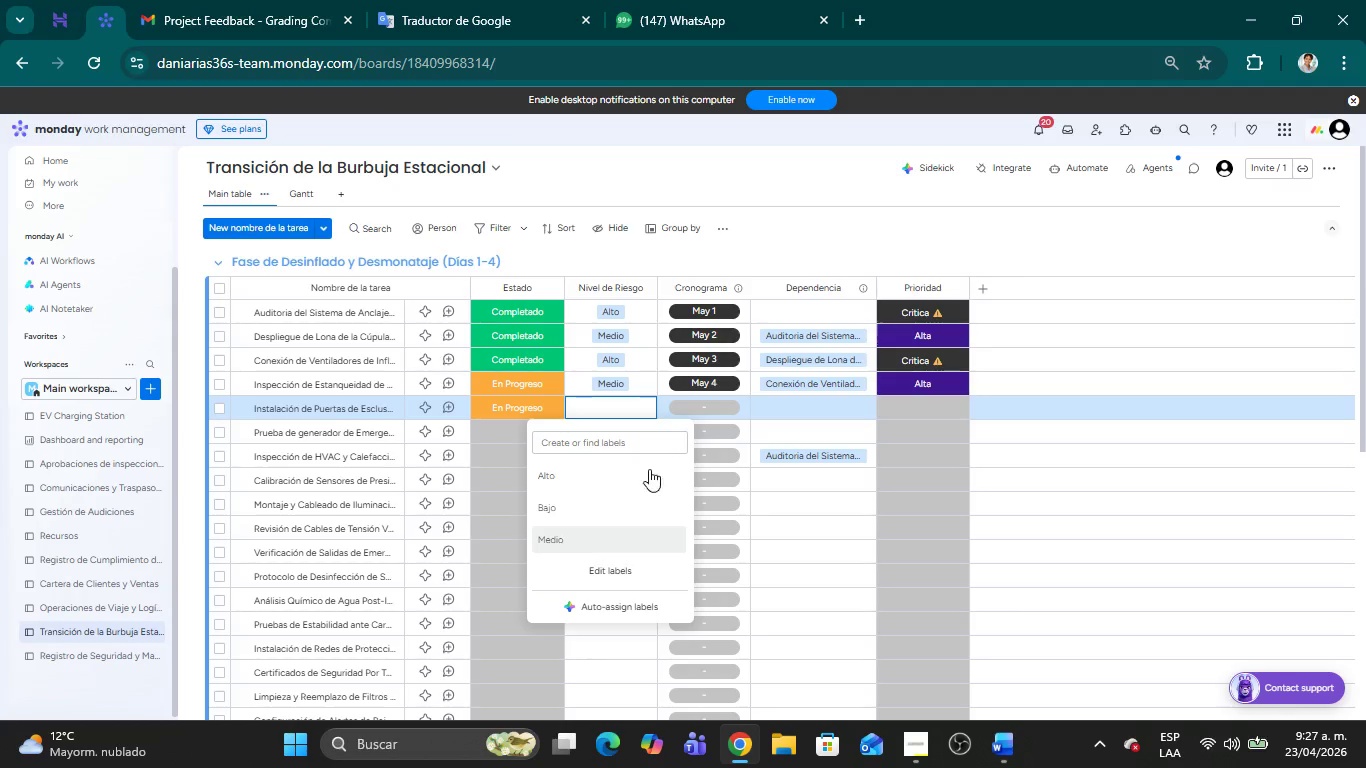 
mouse_move([696, 421])
 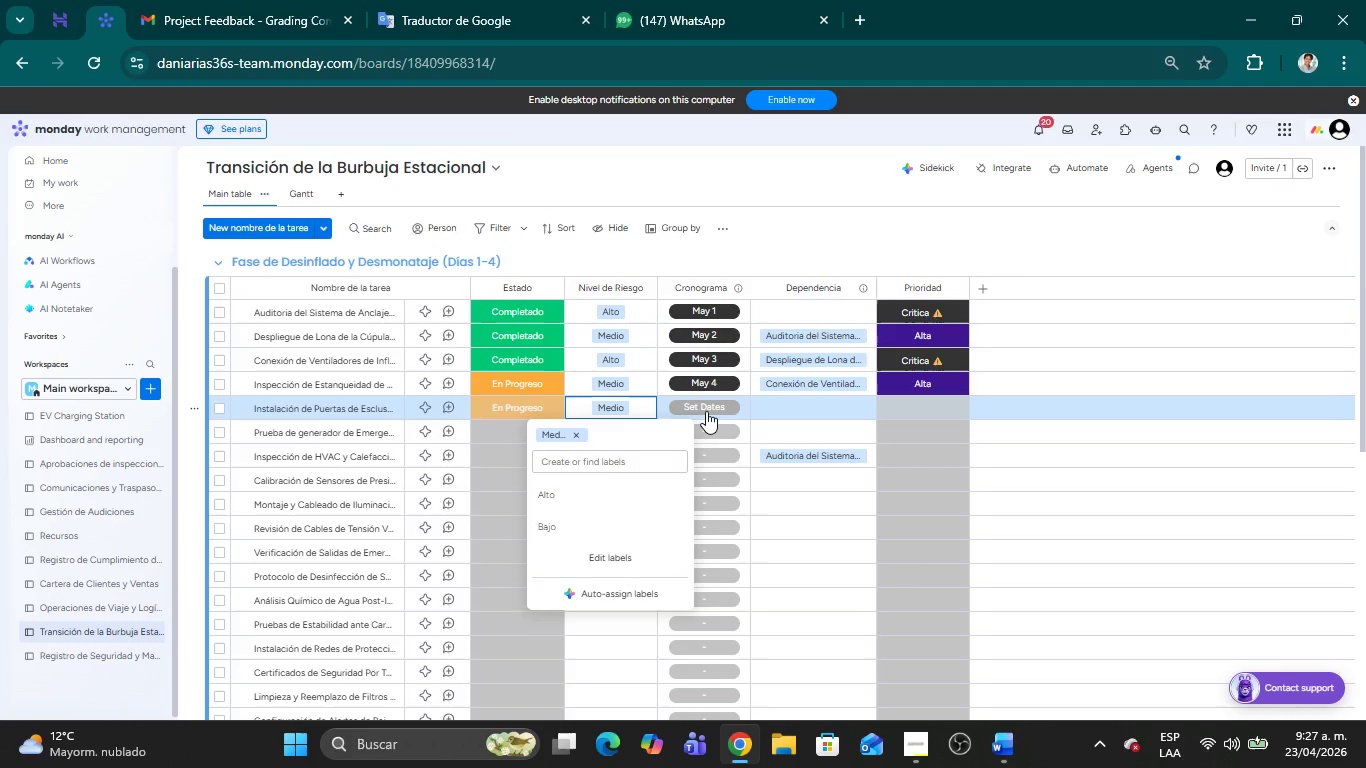 
left_click([706, 410])
 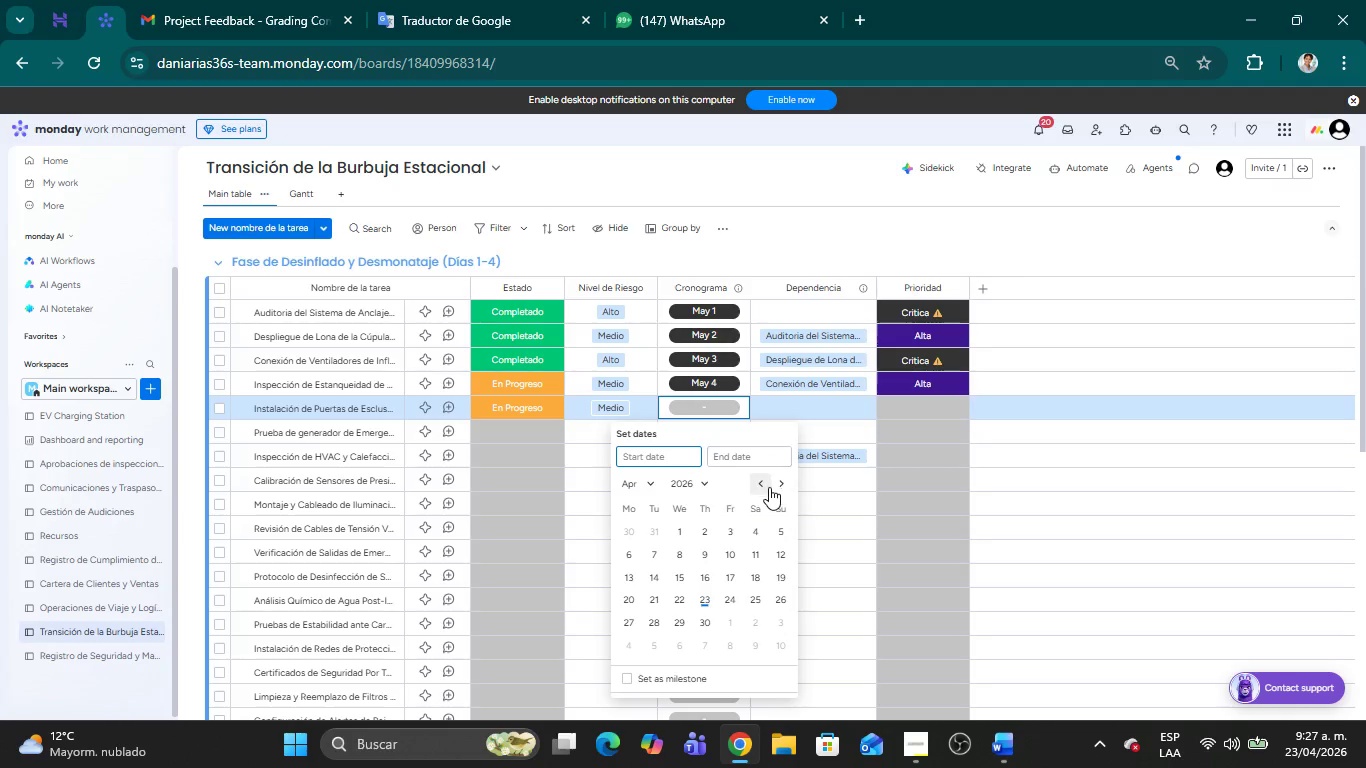 
left_click([783, 485])
 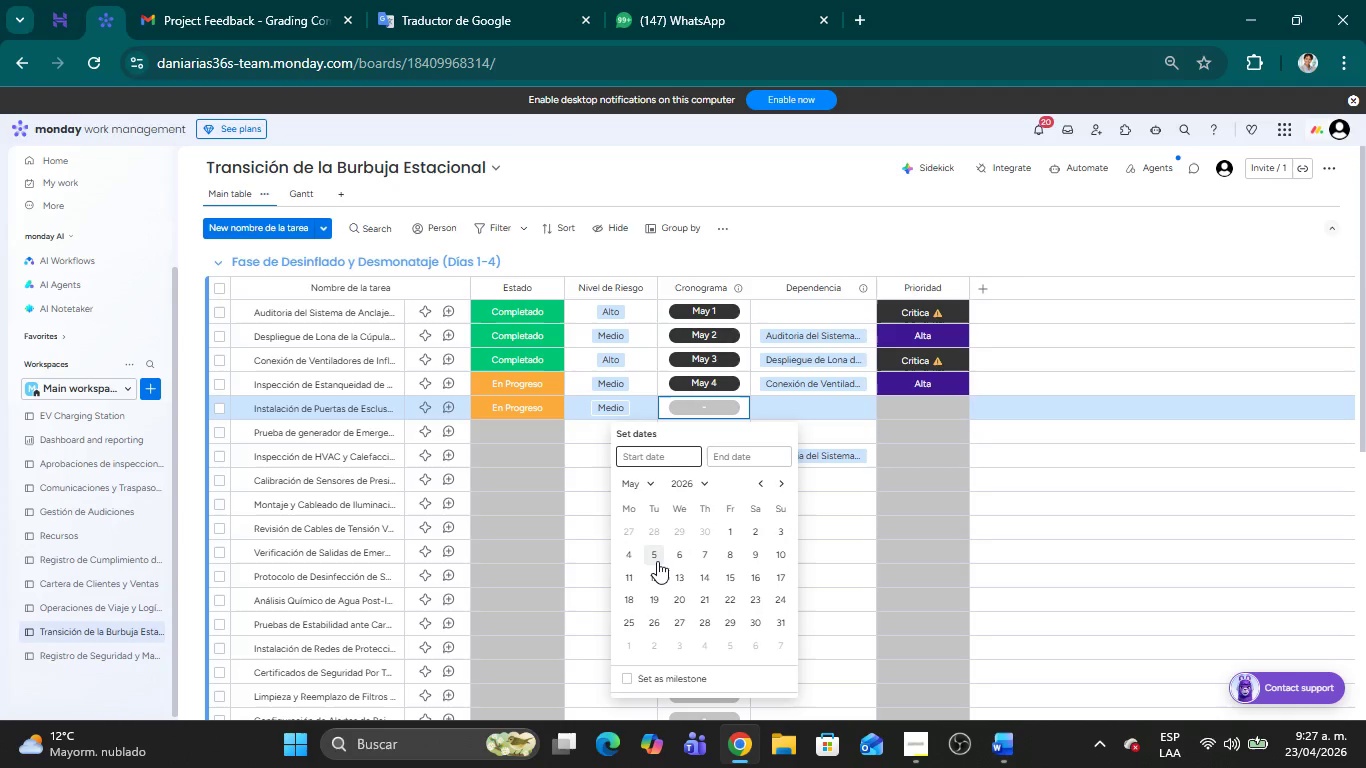 
left_click([657, 561])
 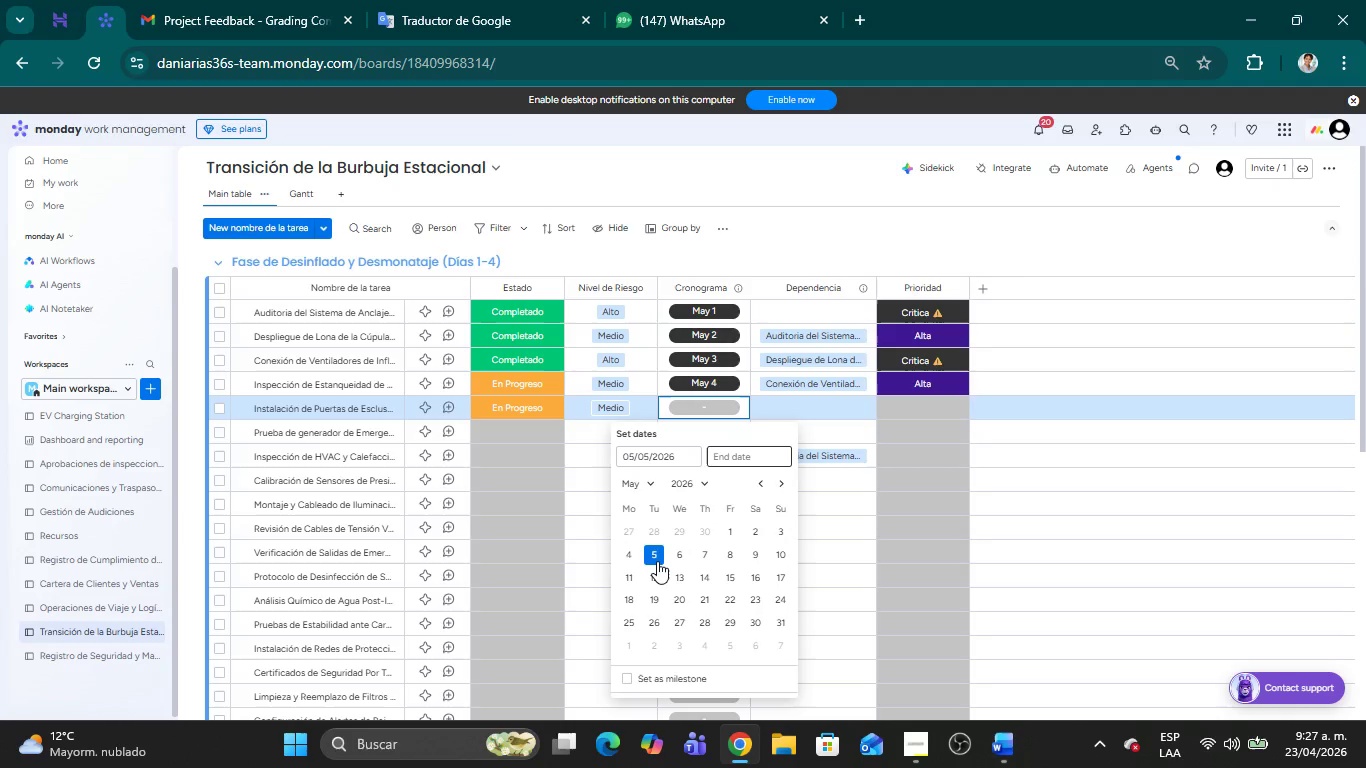 
left_click([657, 561])
 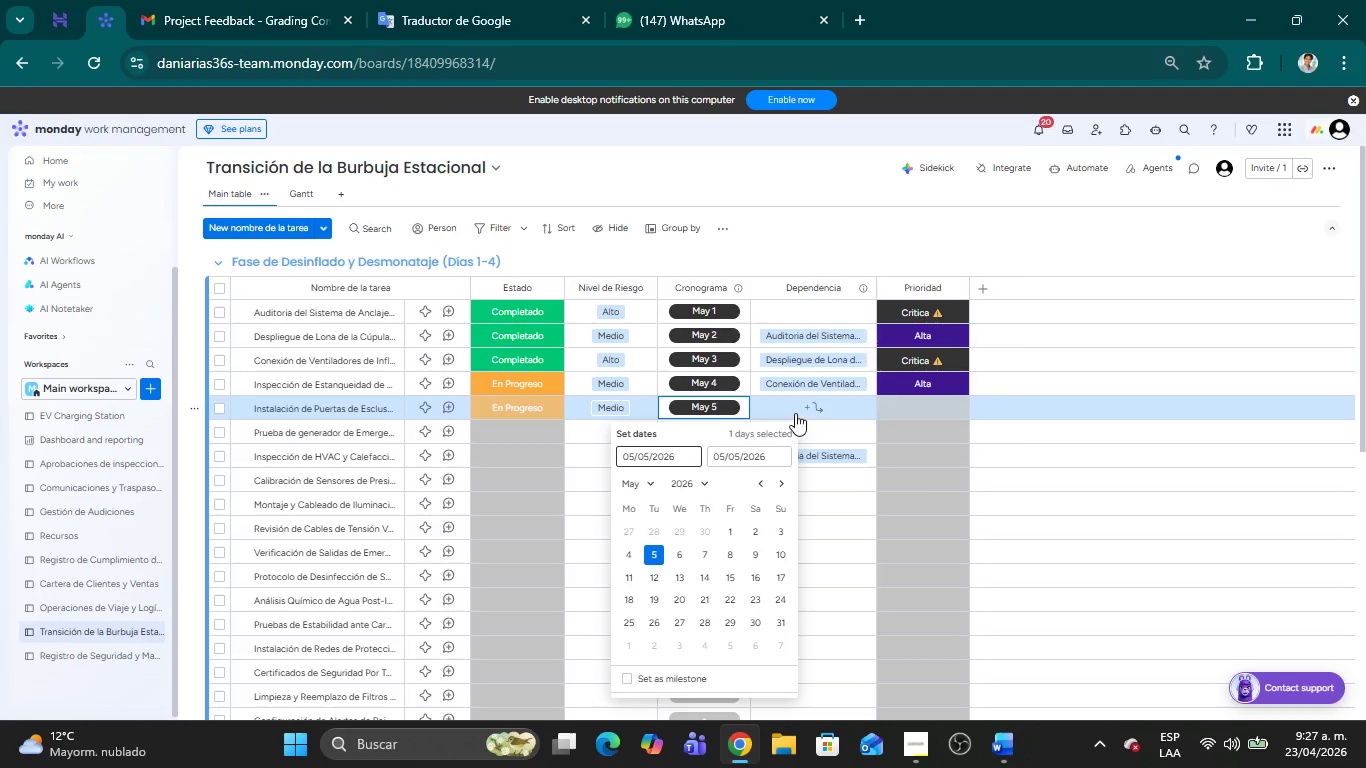 
left_click([796, 412])
 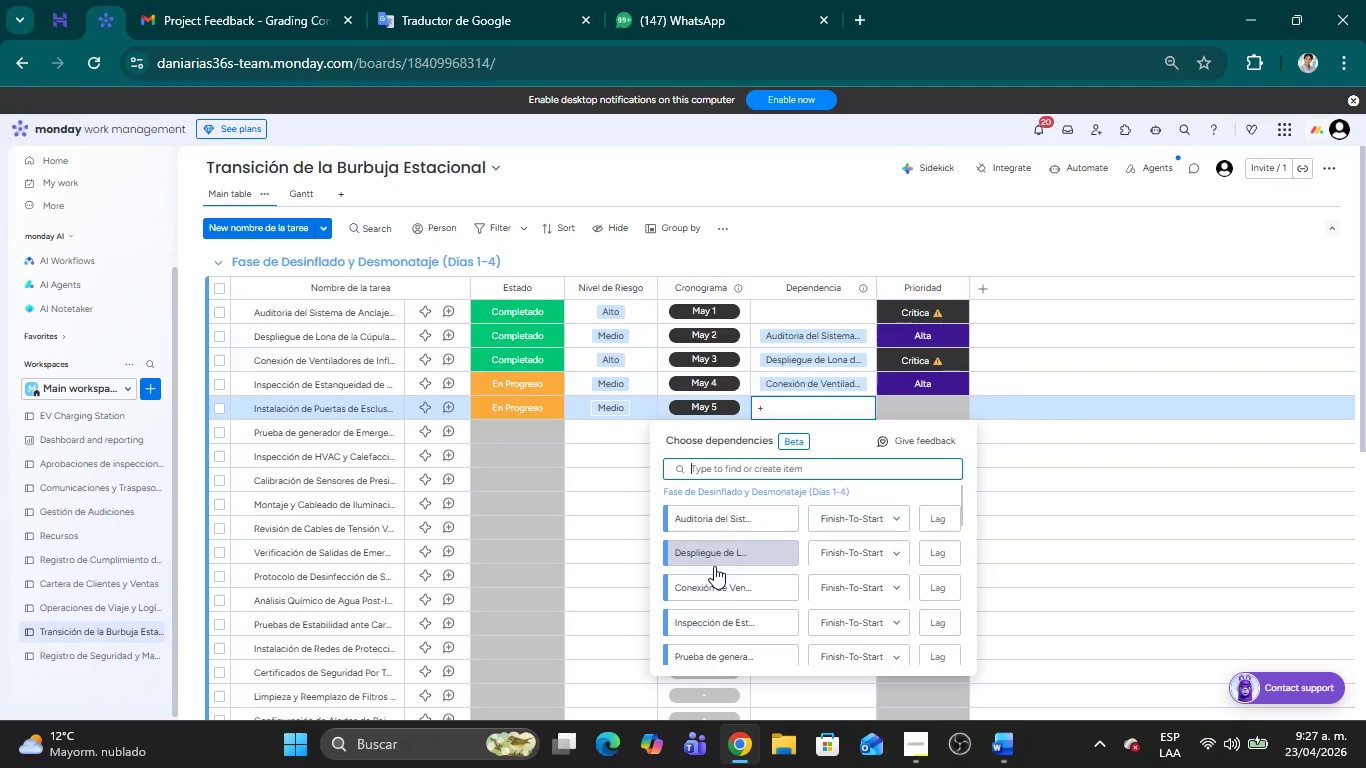 
left_click([698, 618])
 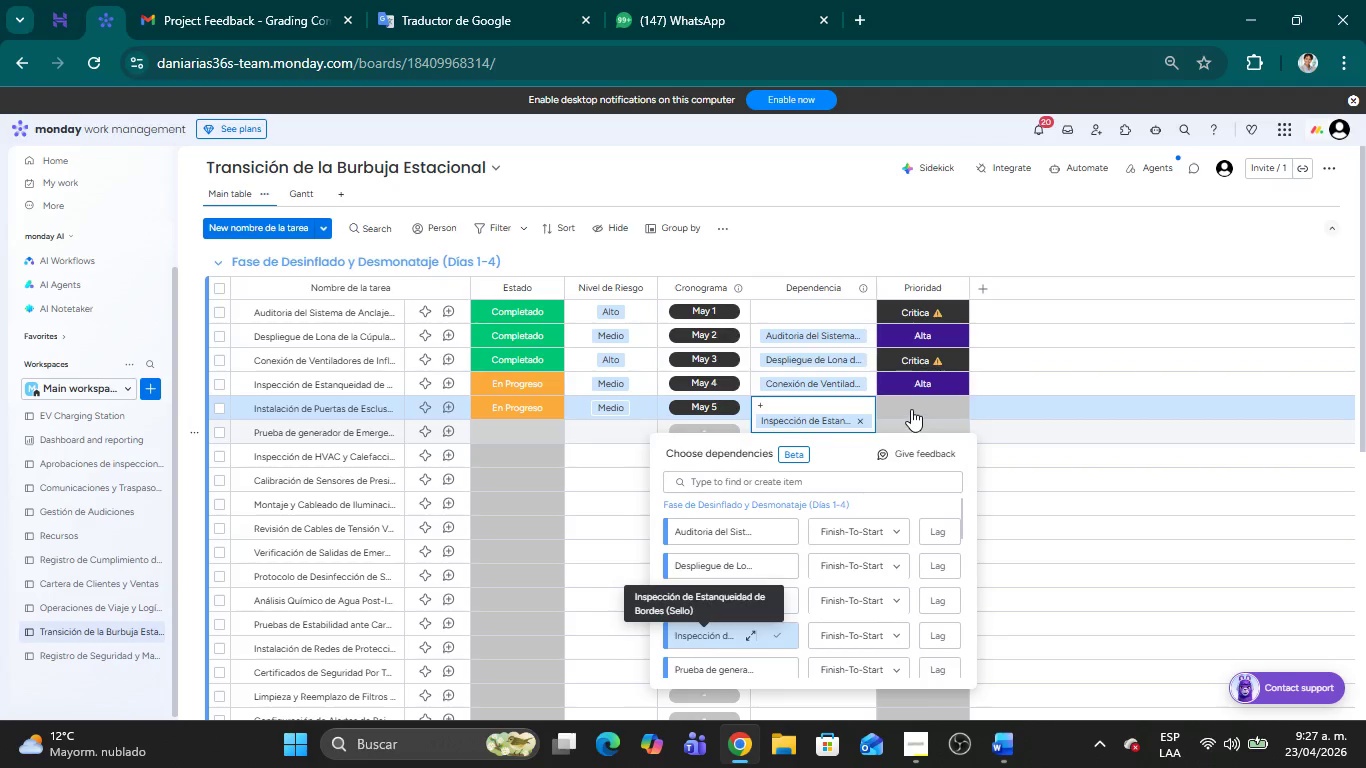 
left_click([913, 408])
 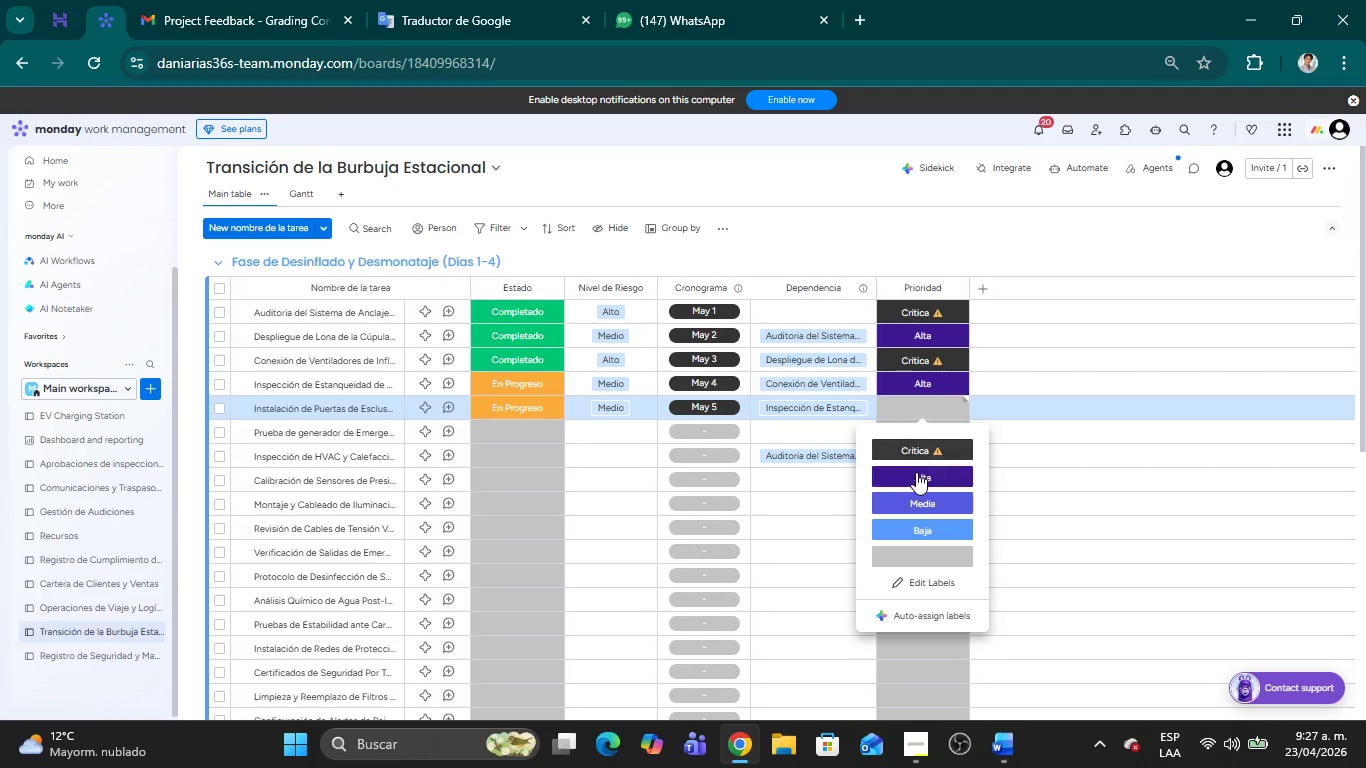 
left_click([916, 499])
 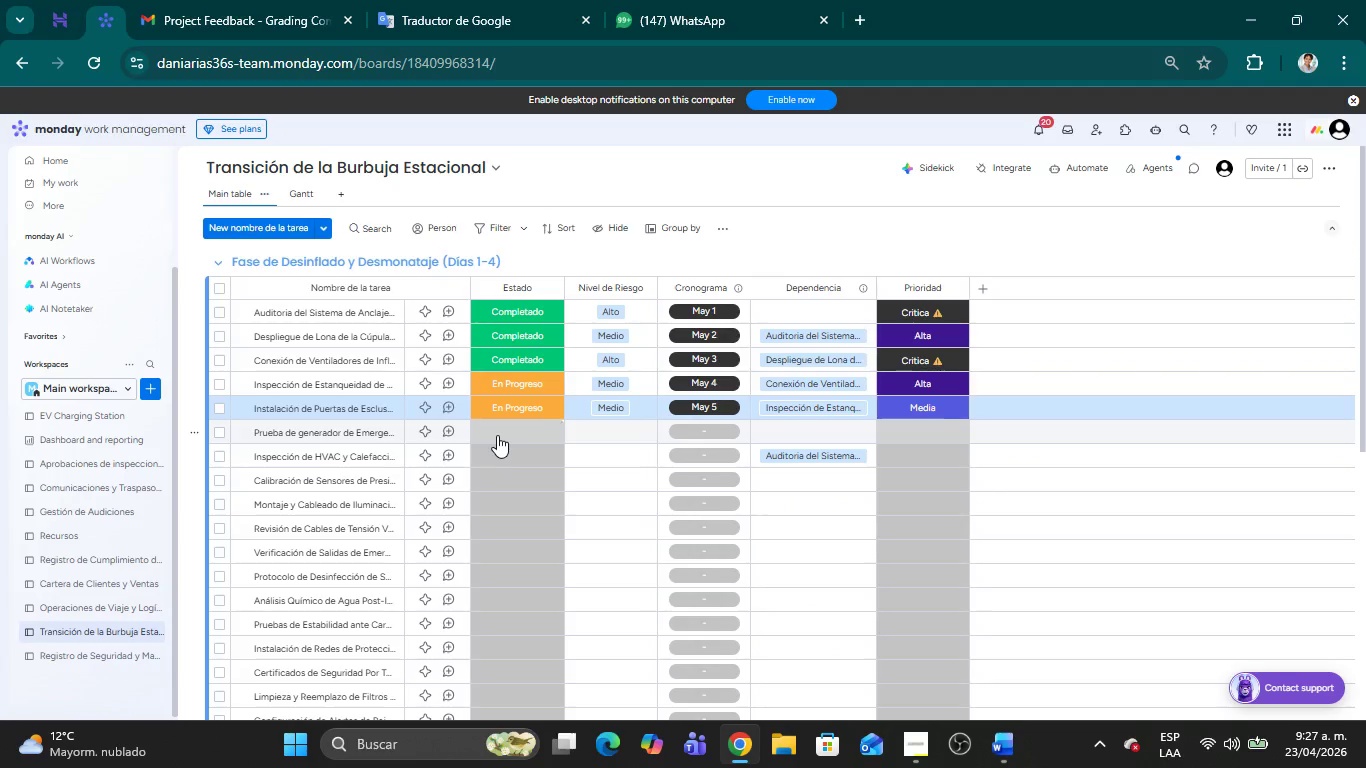 
left_click([497, 435])
 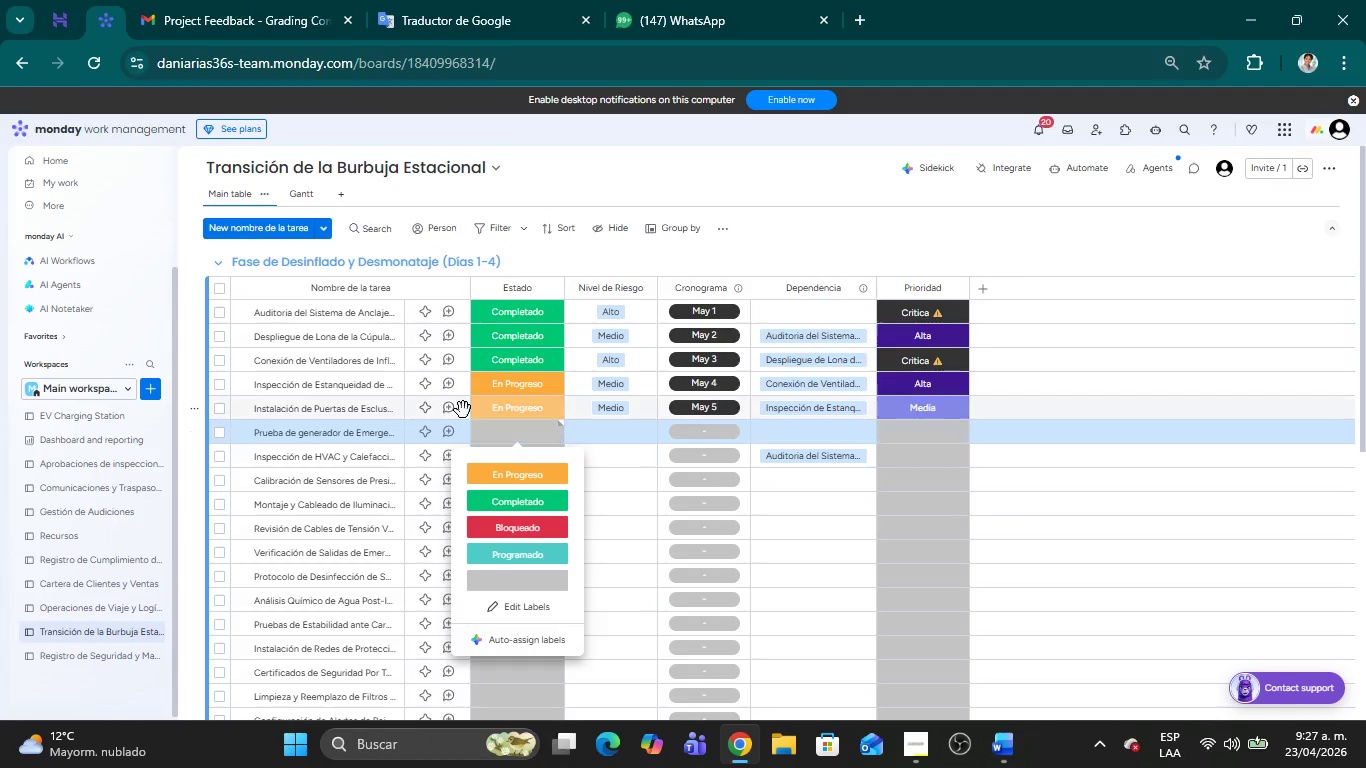 
left_click([527, 558])
 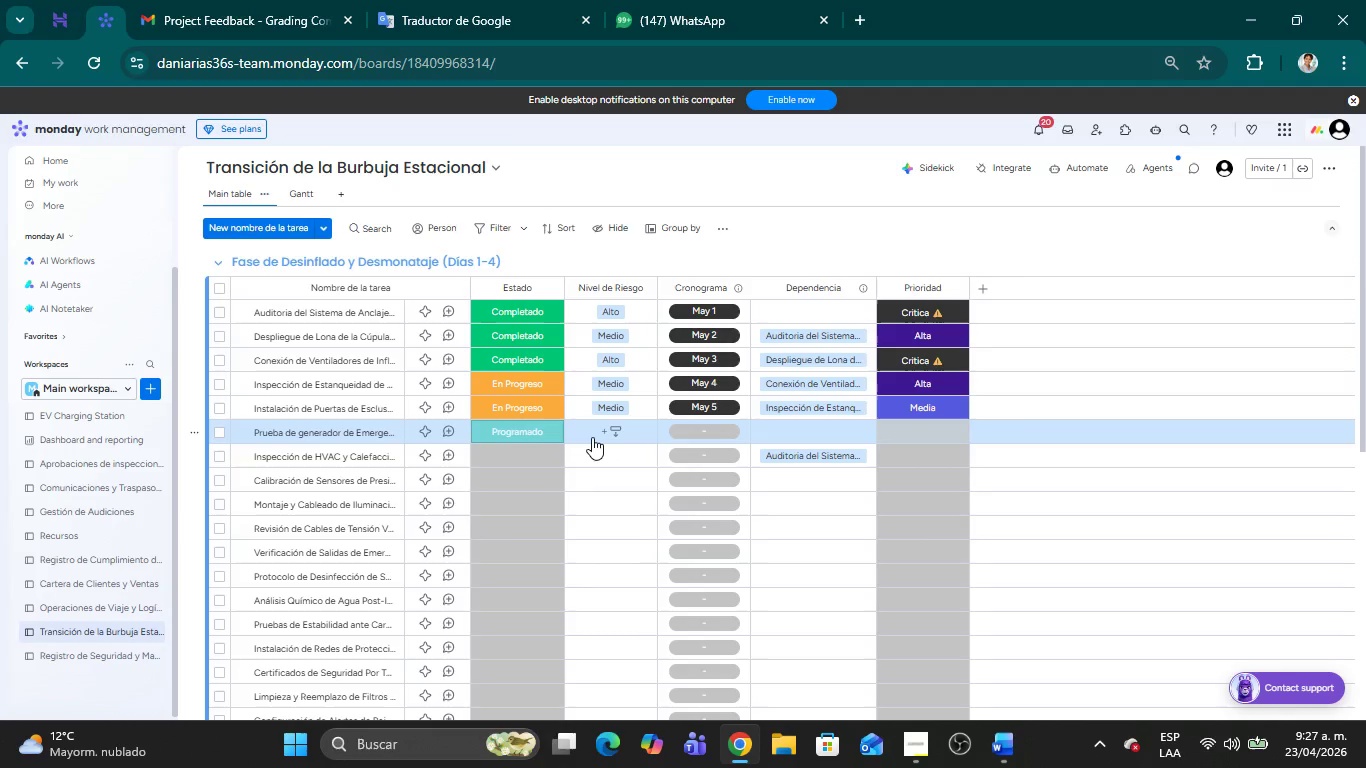 
left_click([592, 437])
 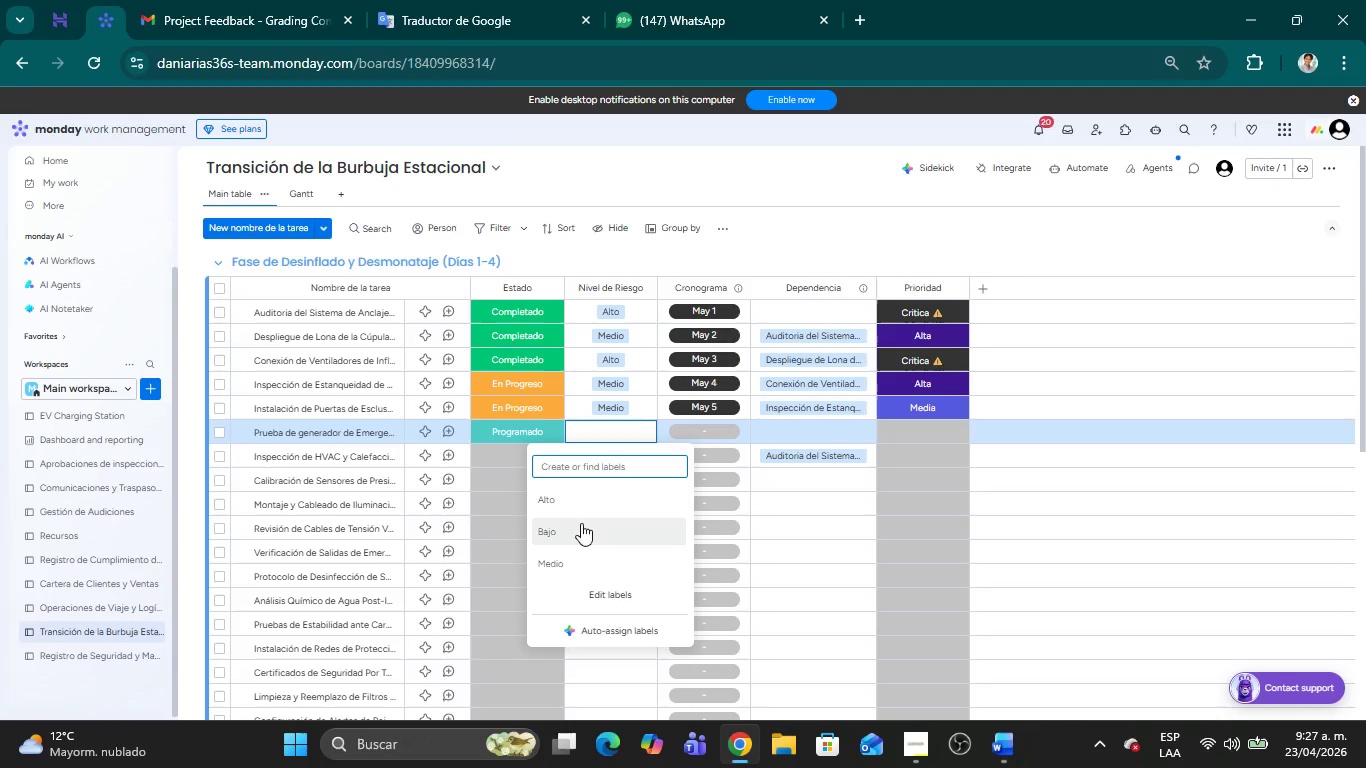 
left_click([573, 500])
 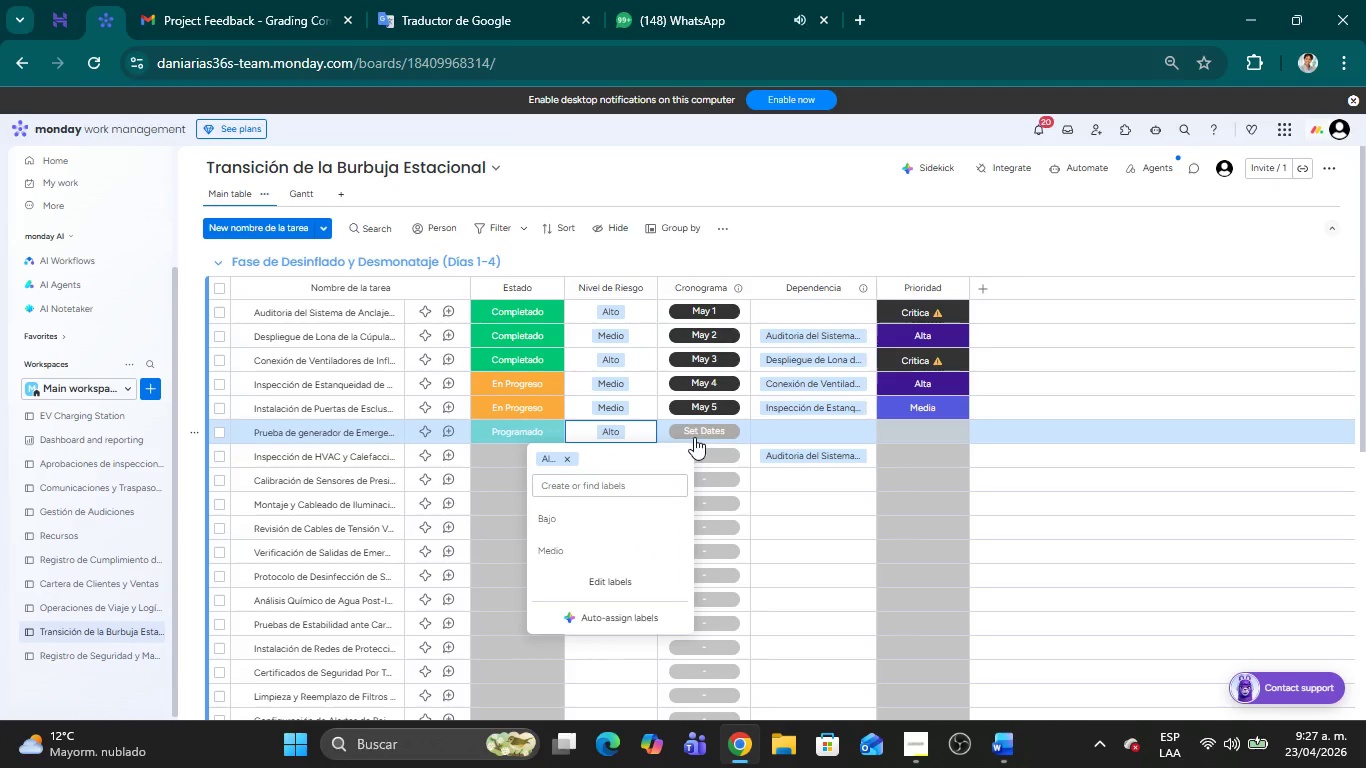 
left_click([696, 435])
 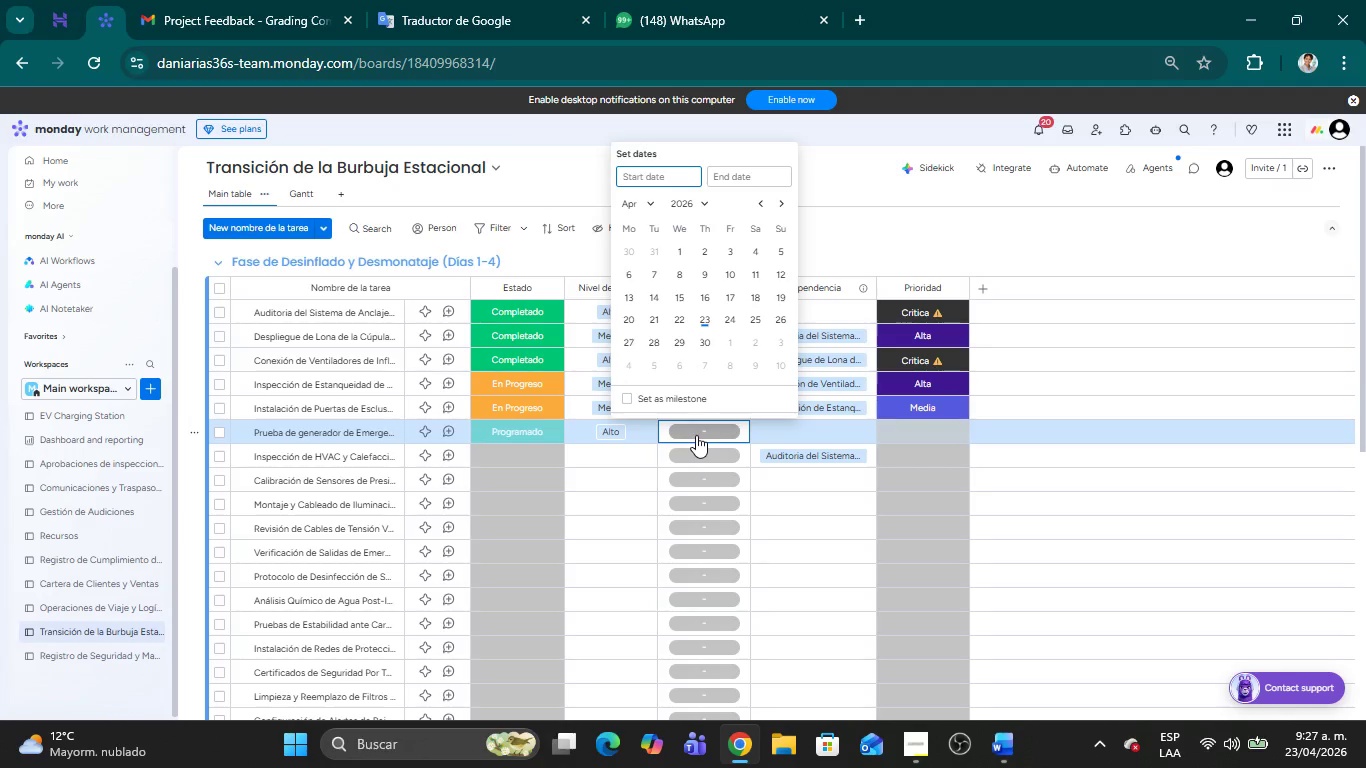 
wait(11.59)
 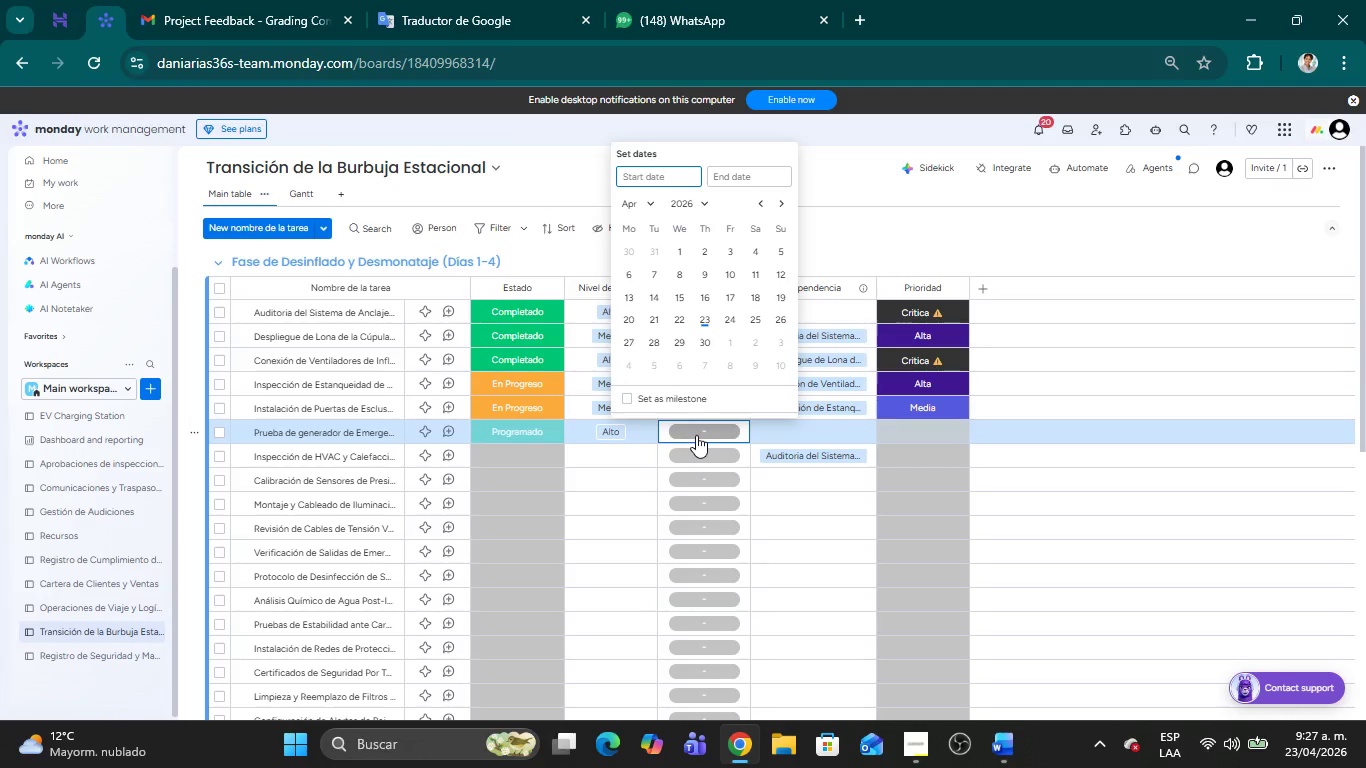 
left_click([284, 435])
 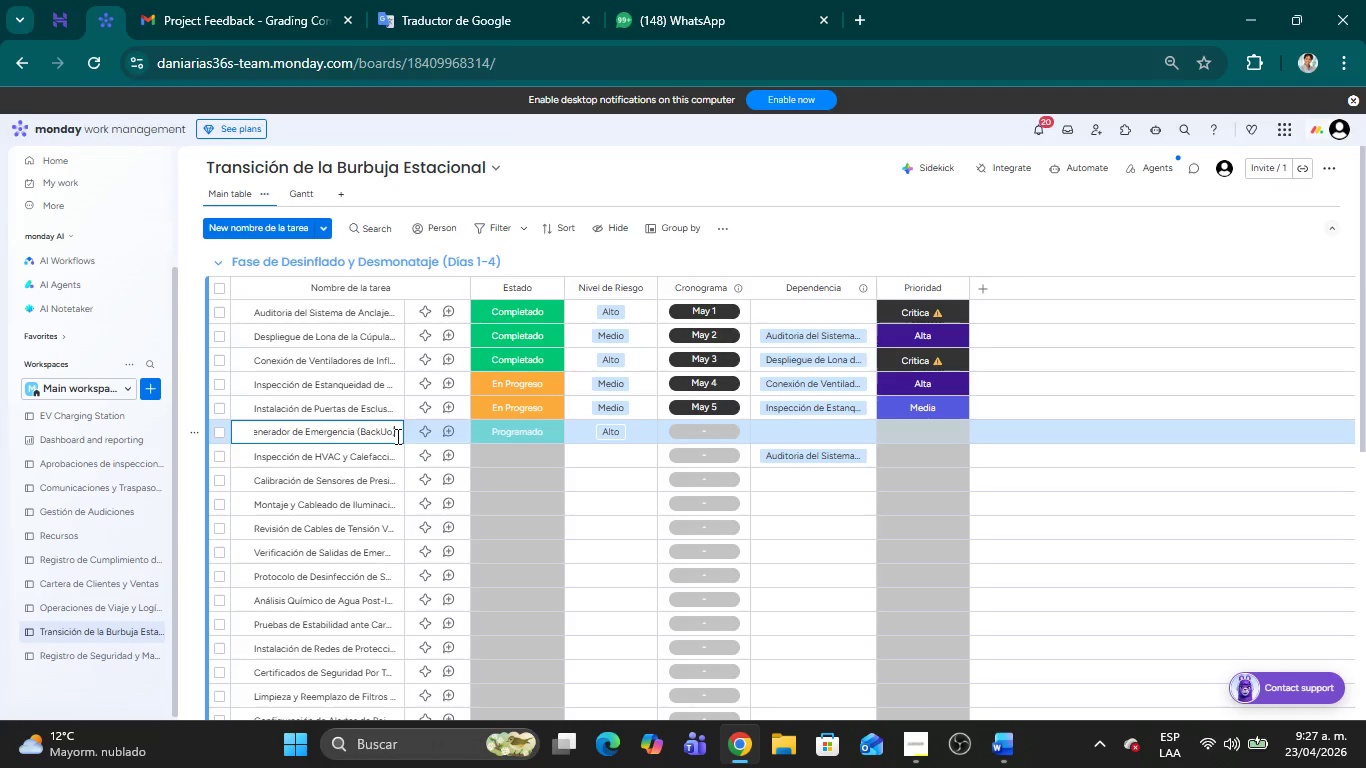 
left_click([388, 435])
 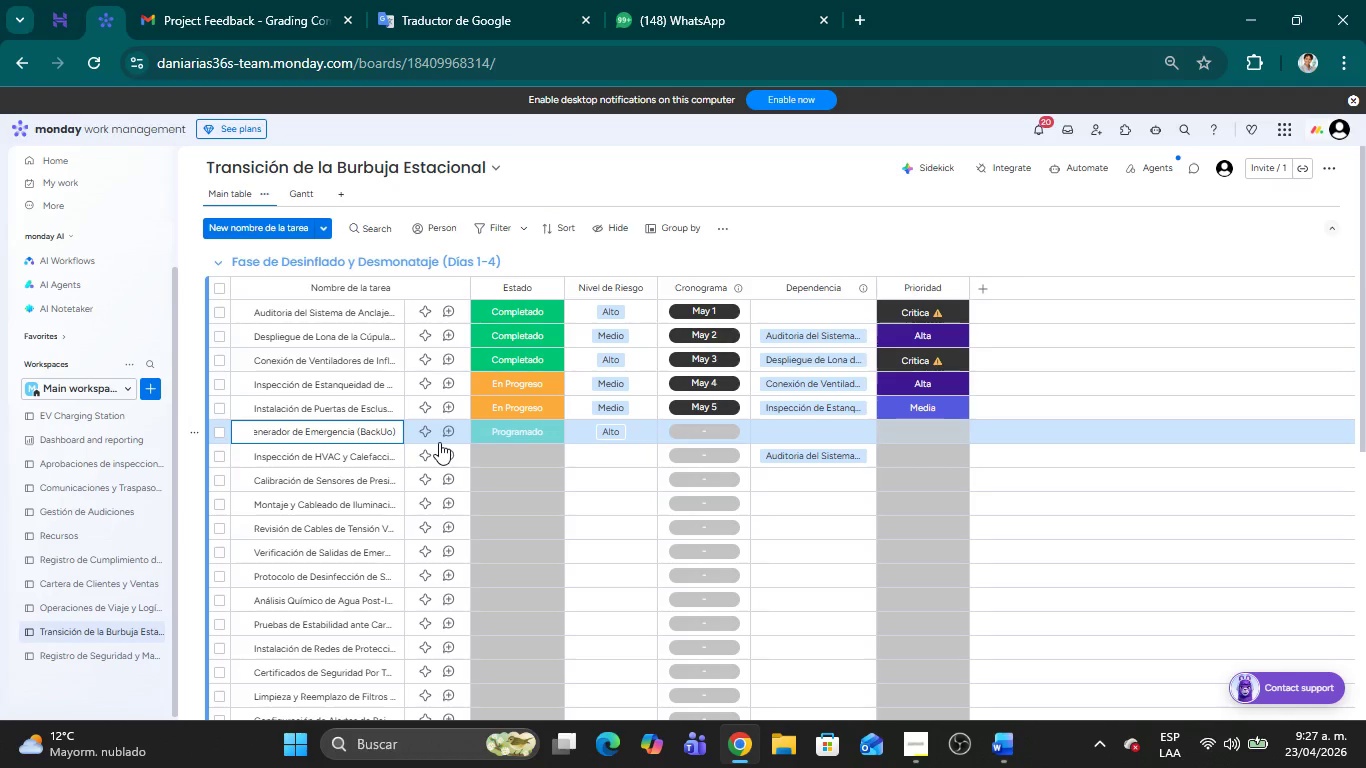 
key(Delete)
 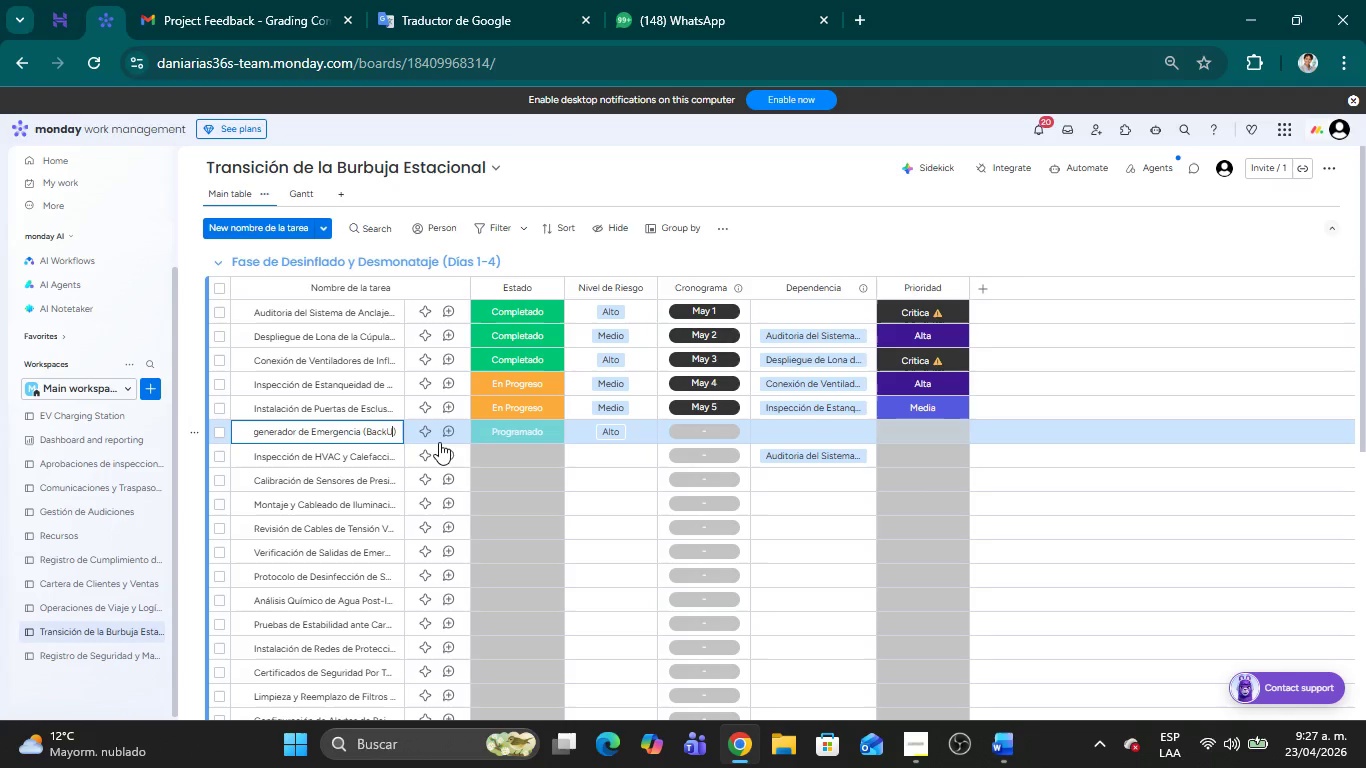 
key(P)
 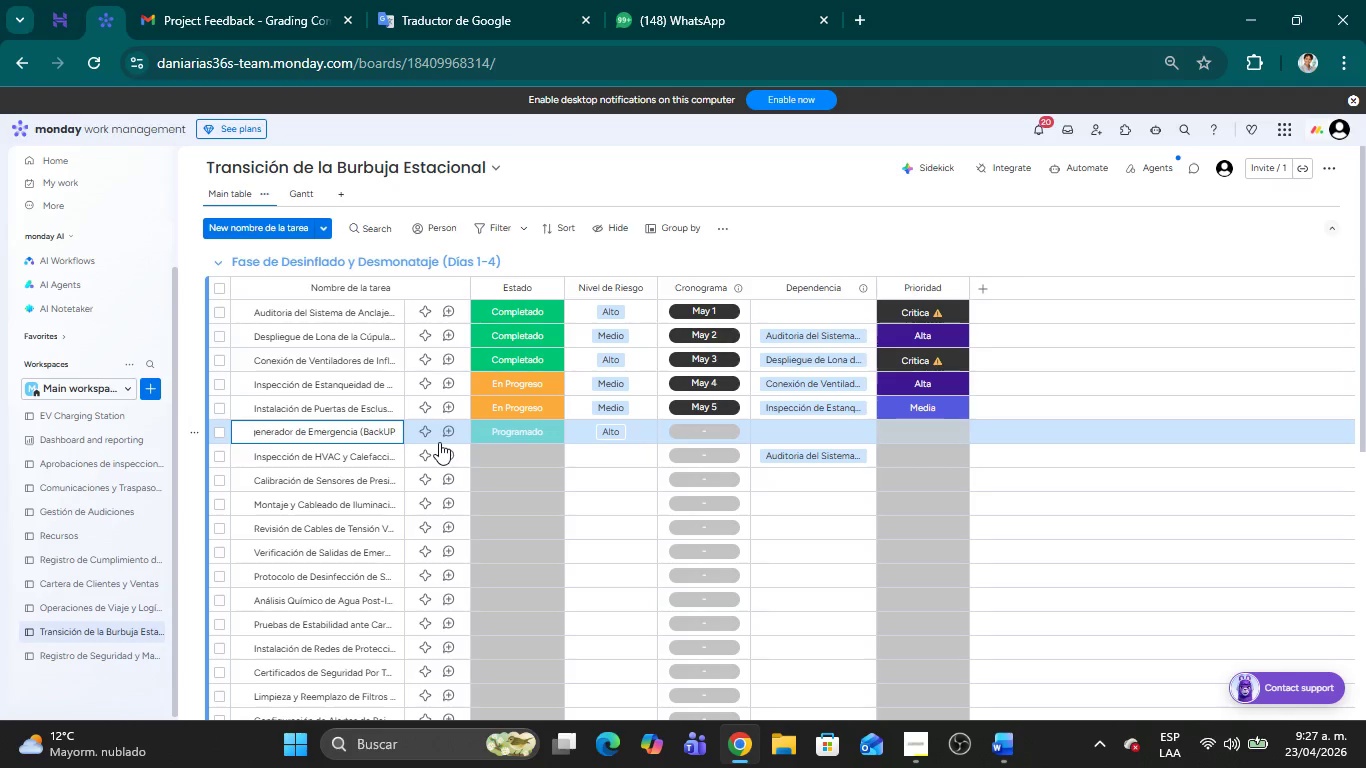 
key(Backspace)
 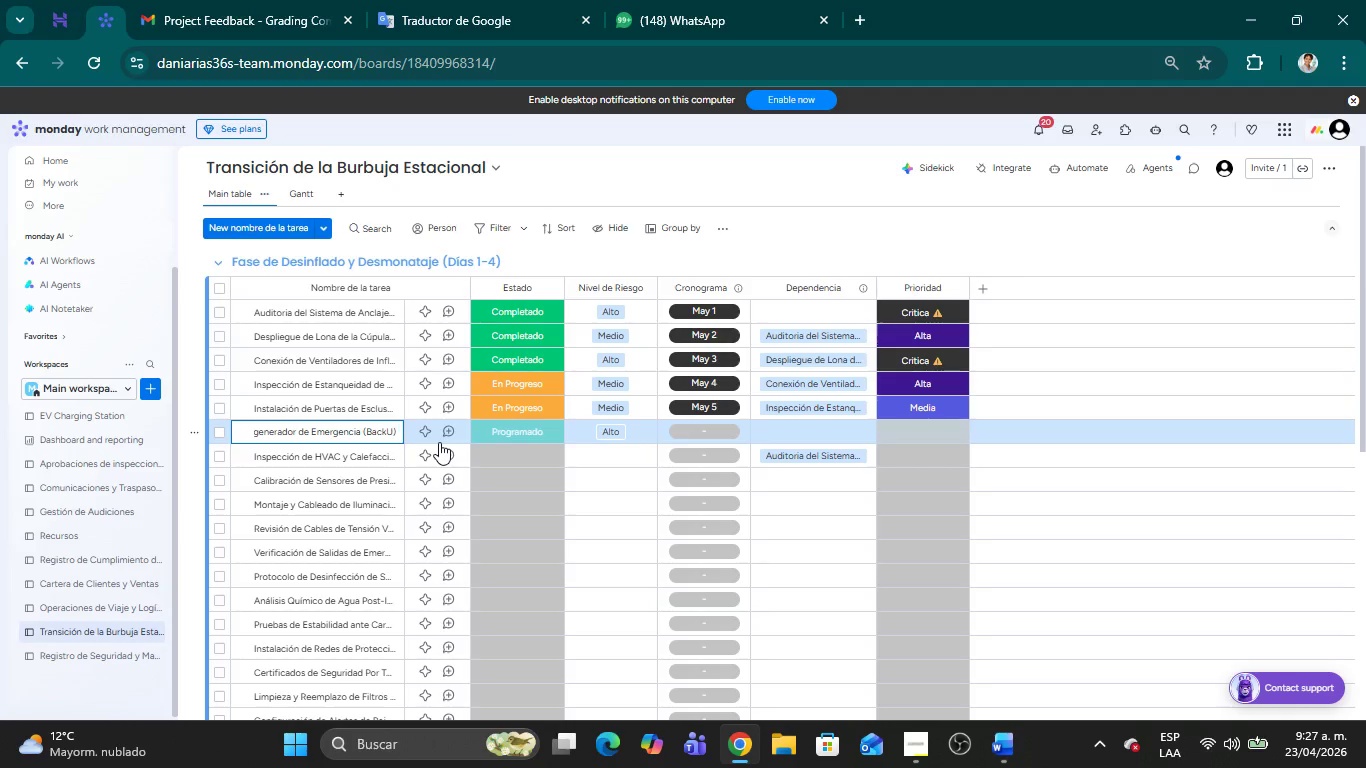 
key(CapsLock)
 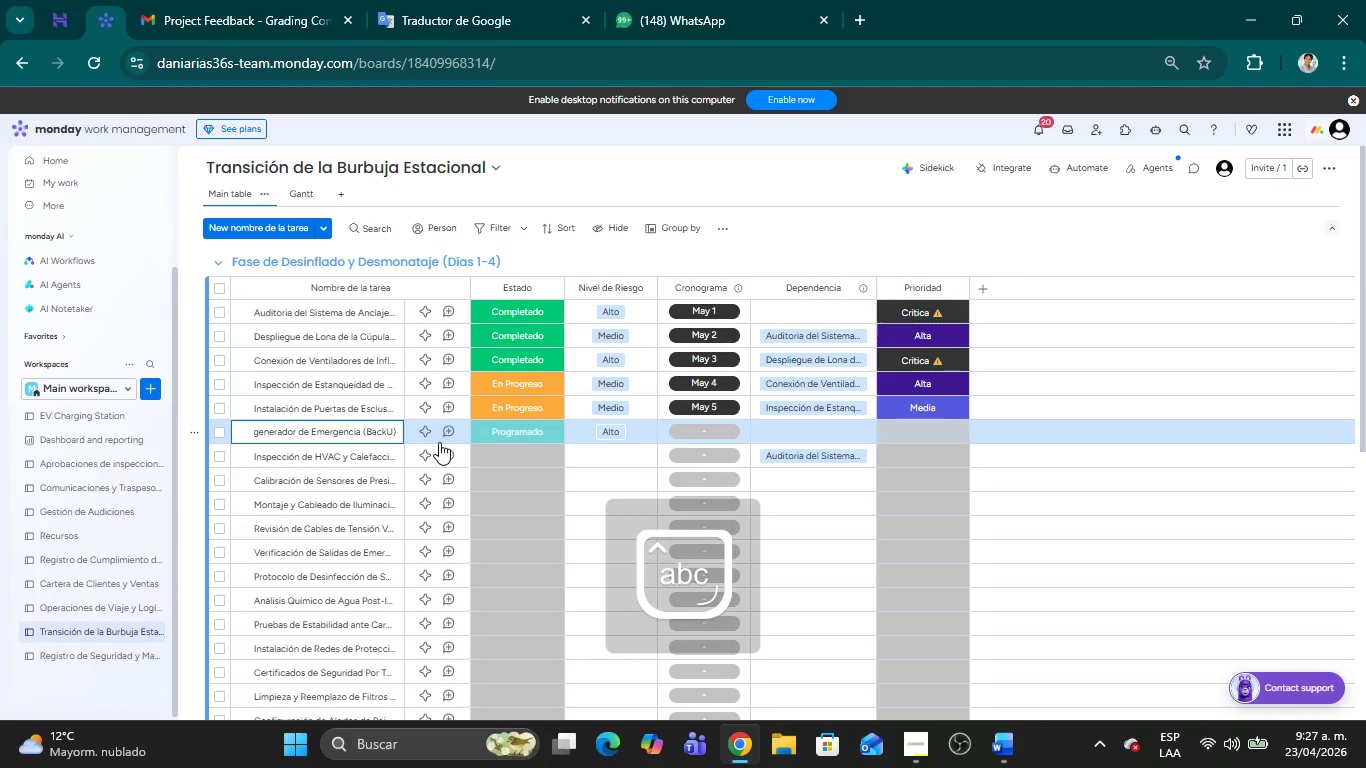 
key(P)
 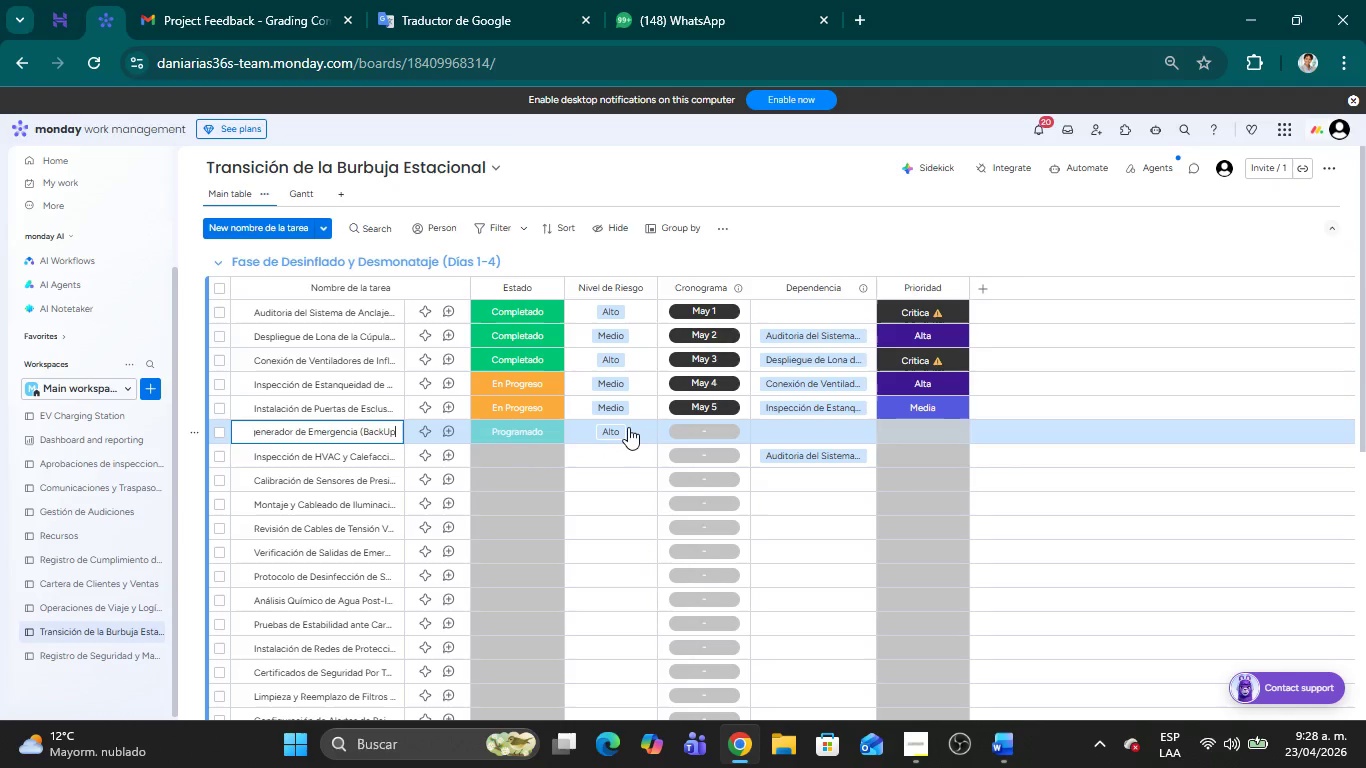 
wait(5.81)
 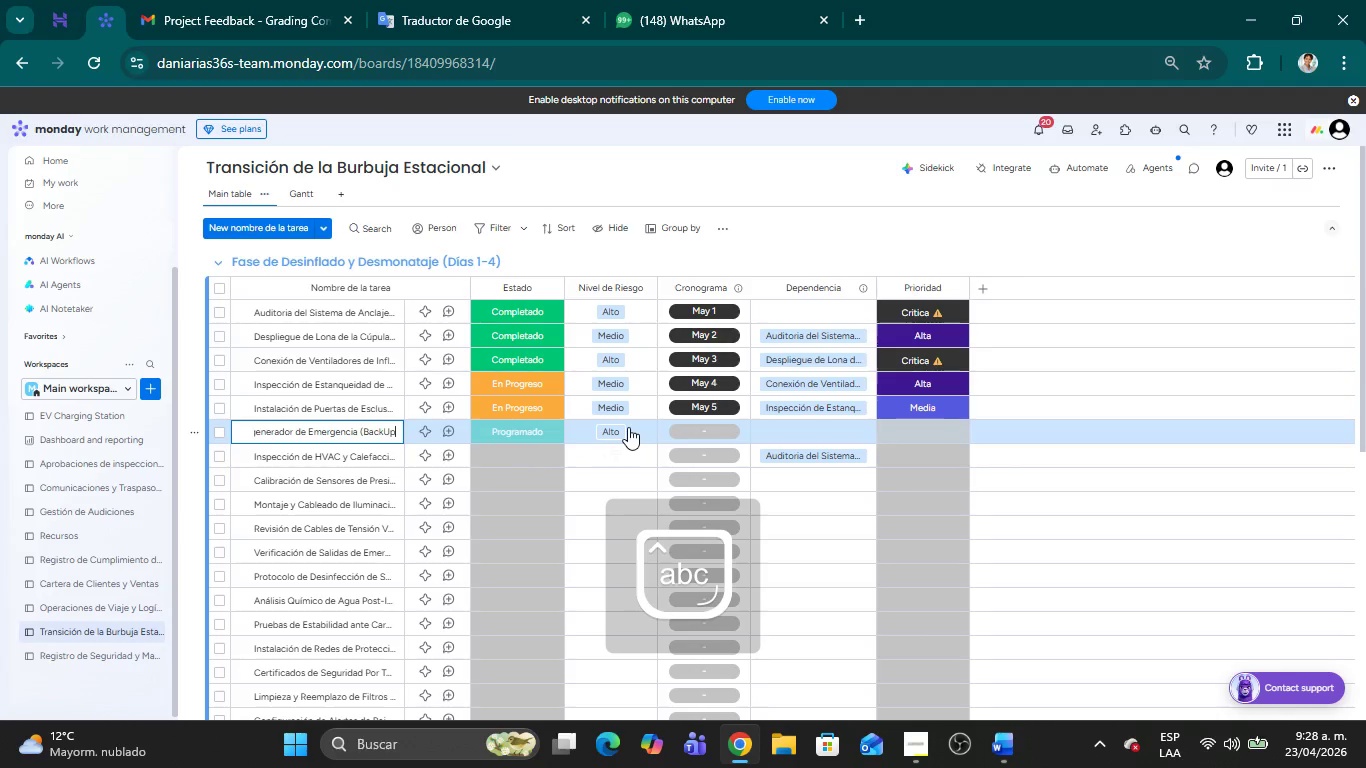 
left_click([710, 438])
 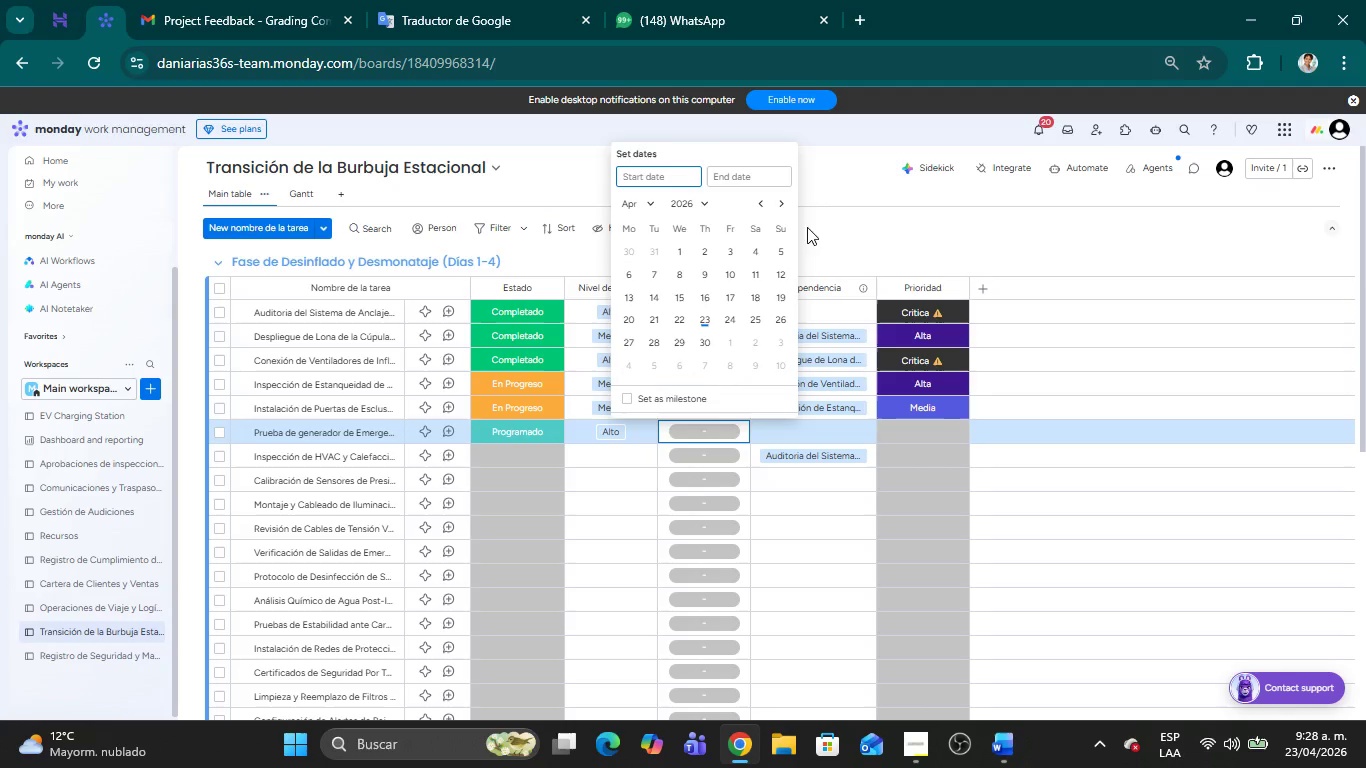 
left_click([786, 200])
 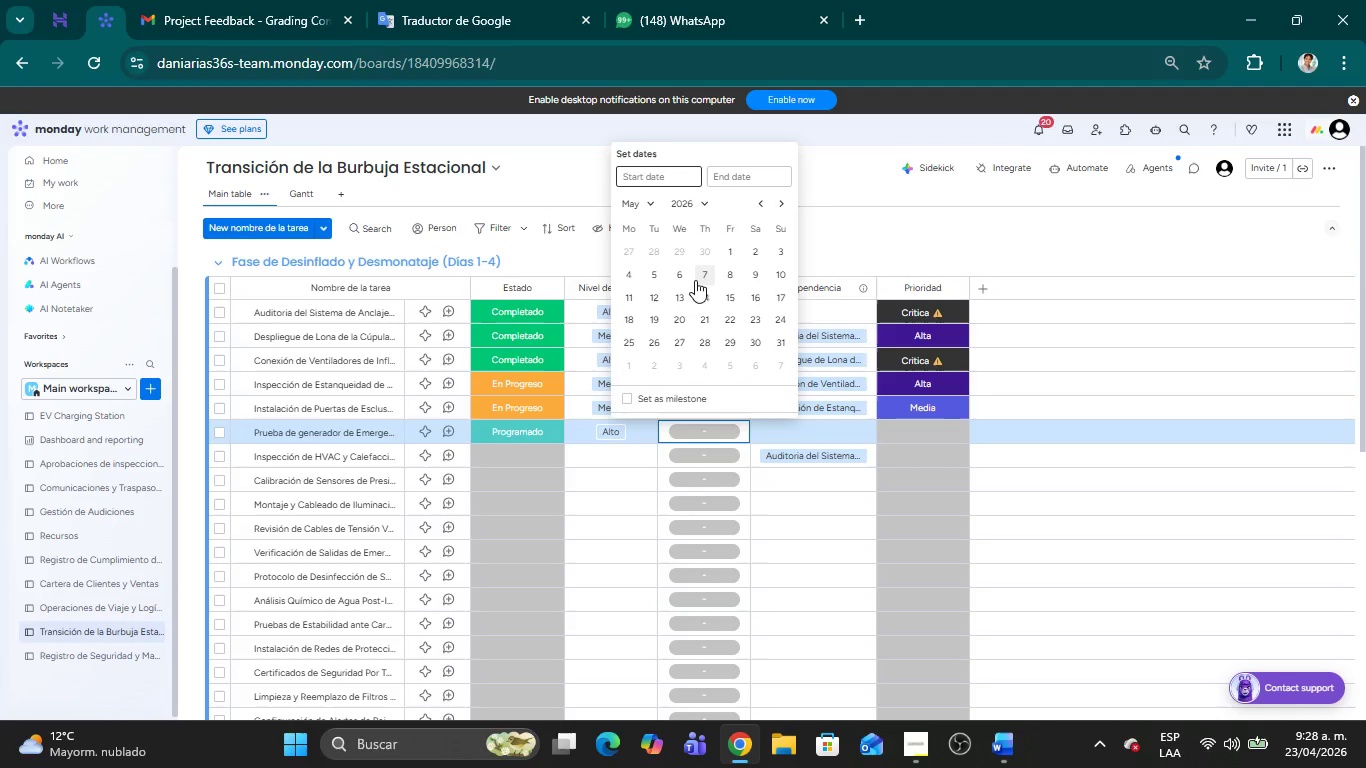 
left_click([679, 275])
 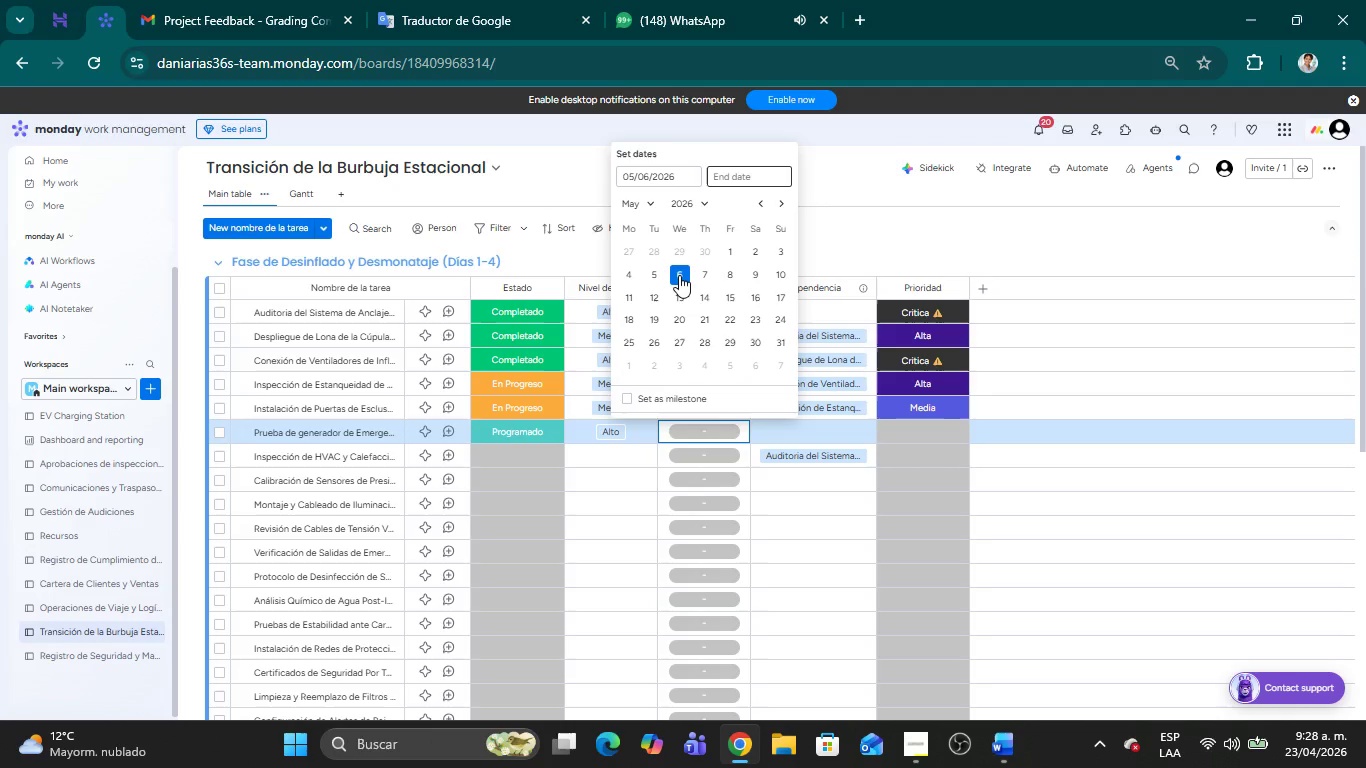 
left_click([679, 275])
 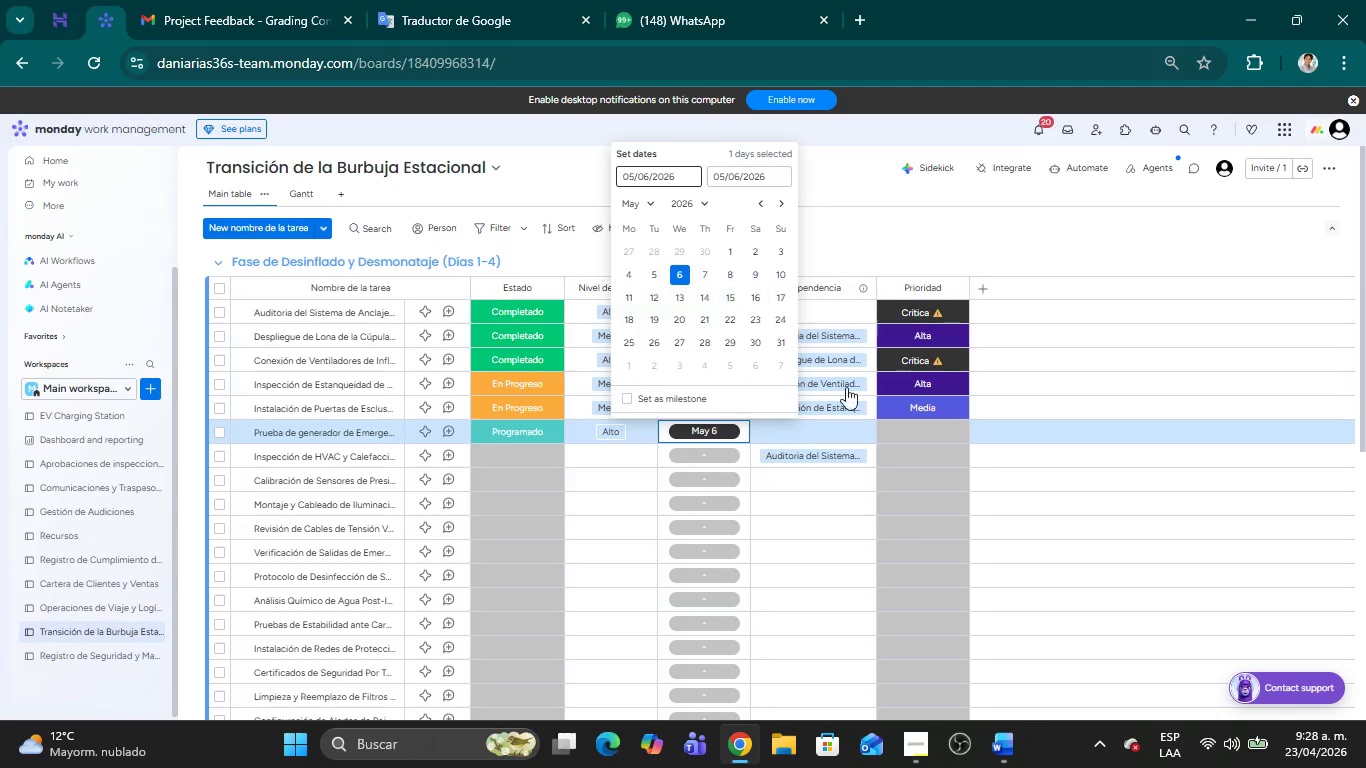 
left_click([817, 429])
 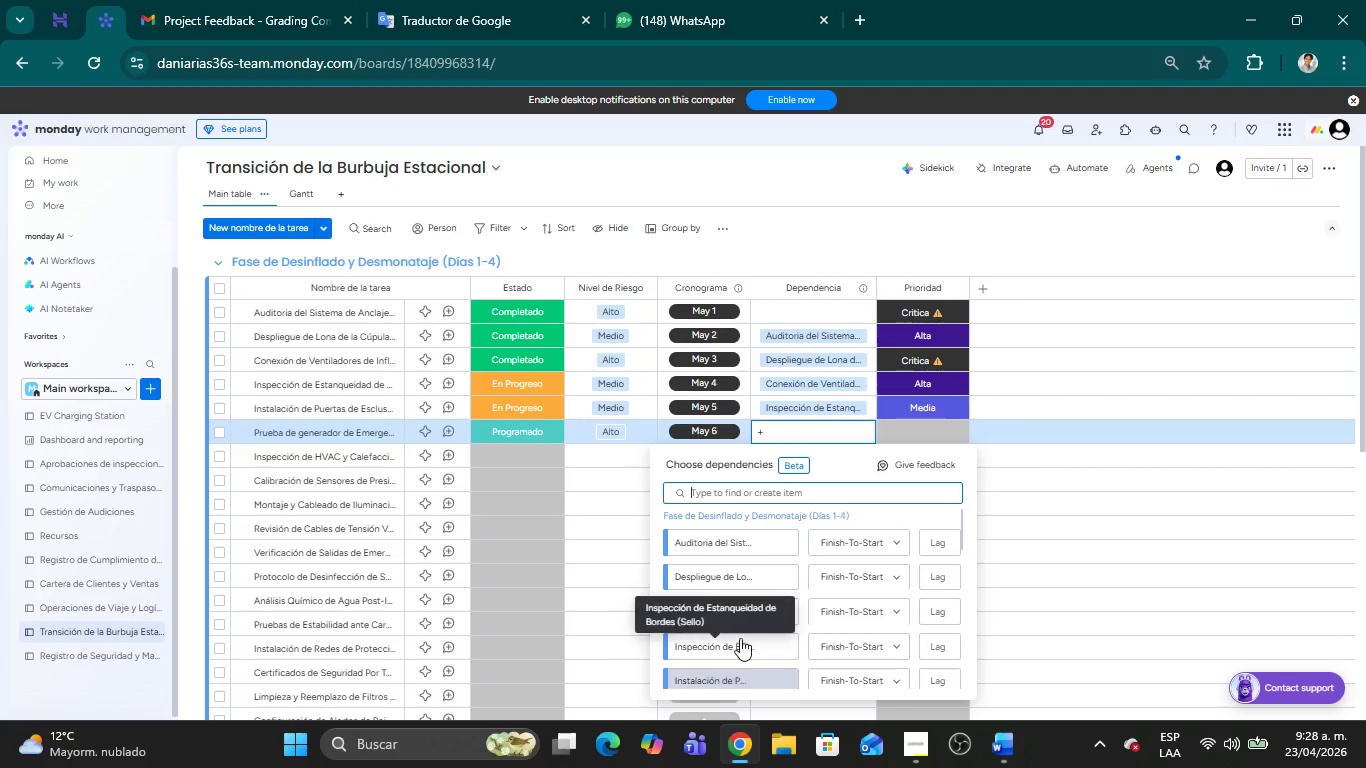 
scroll: coordinate [739, 586], scroll_direction: up, amount: 3.0
 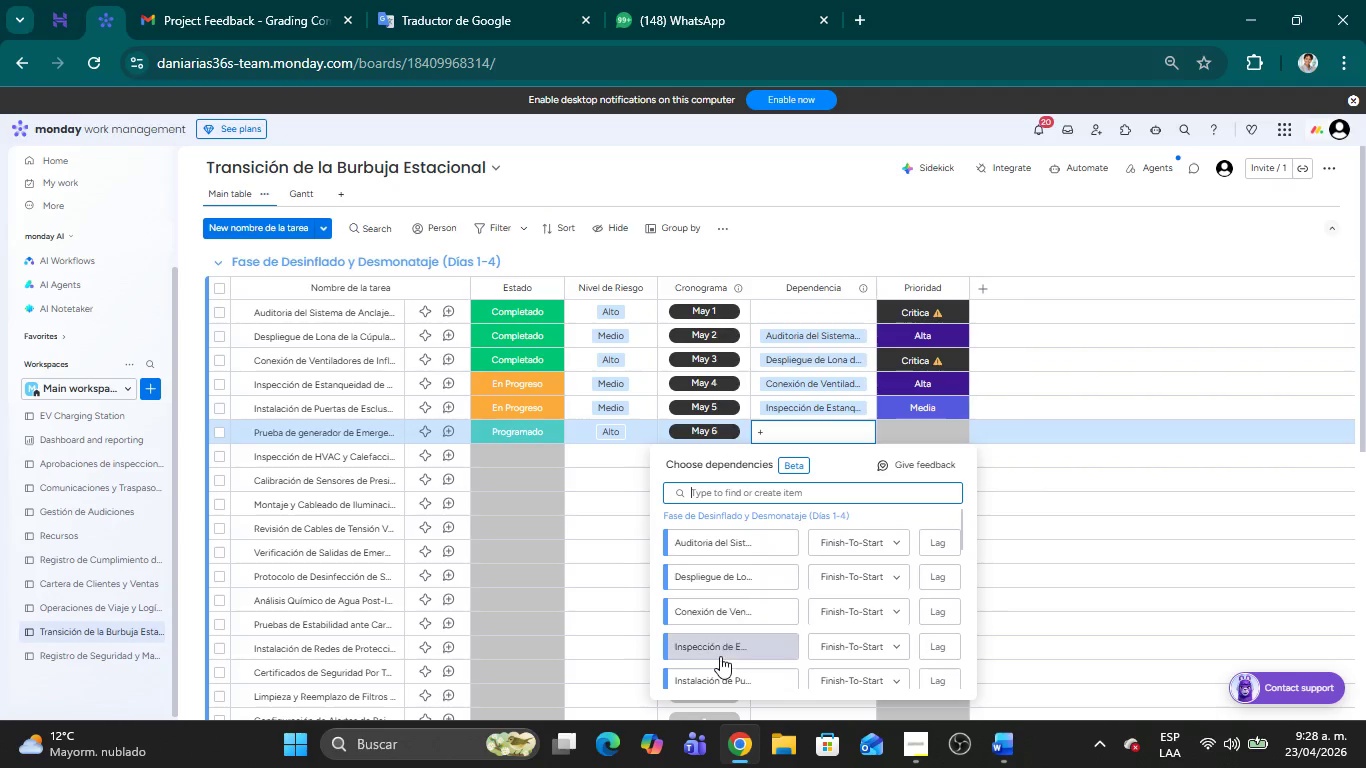 
left_click([709, 677])
 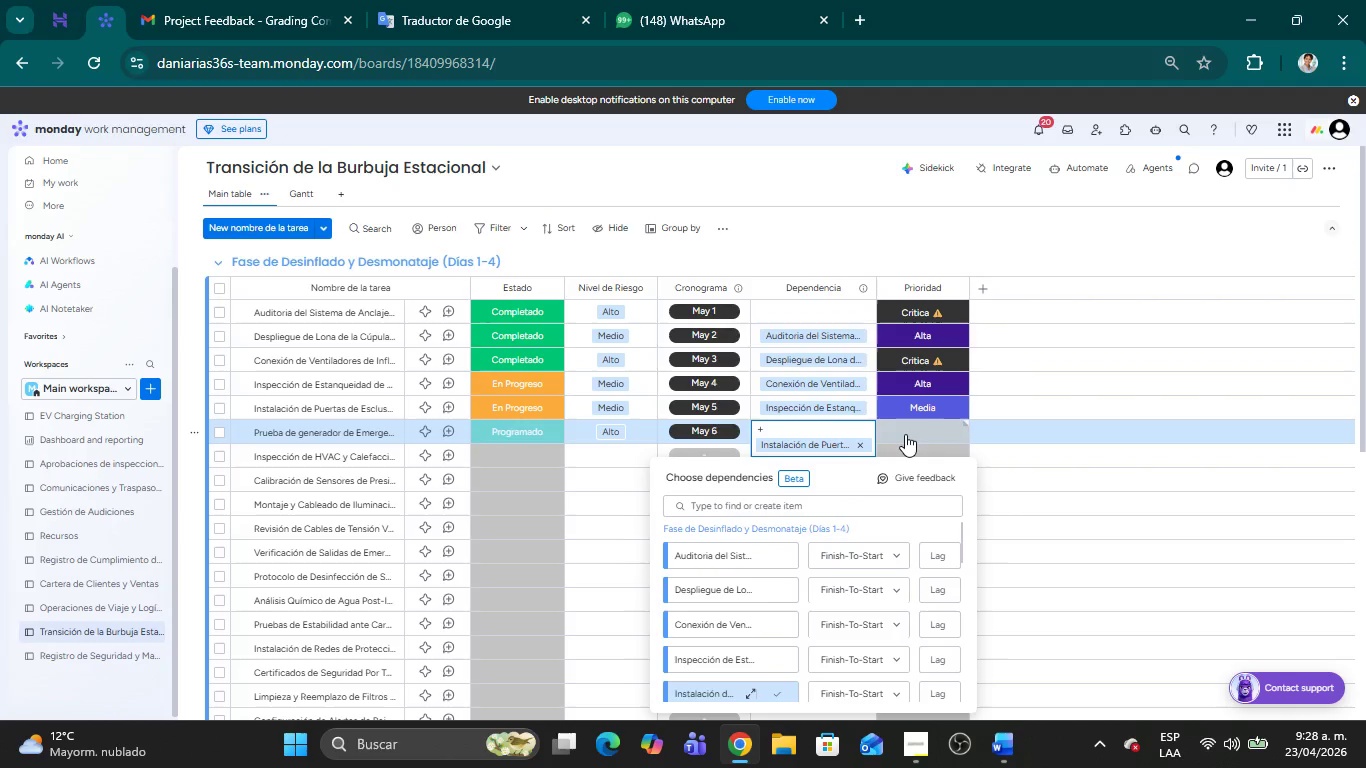 
left_click([905, 434])
 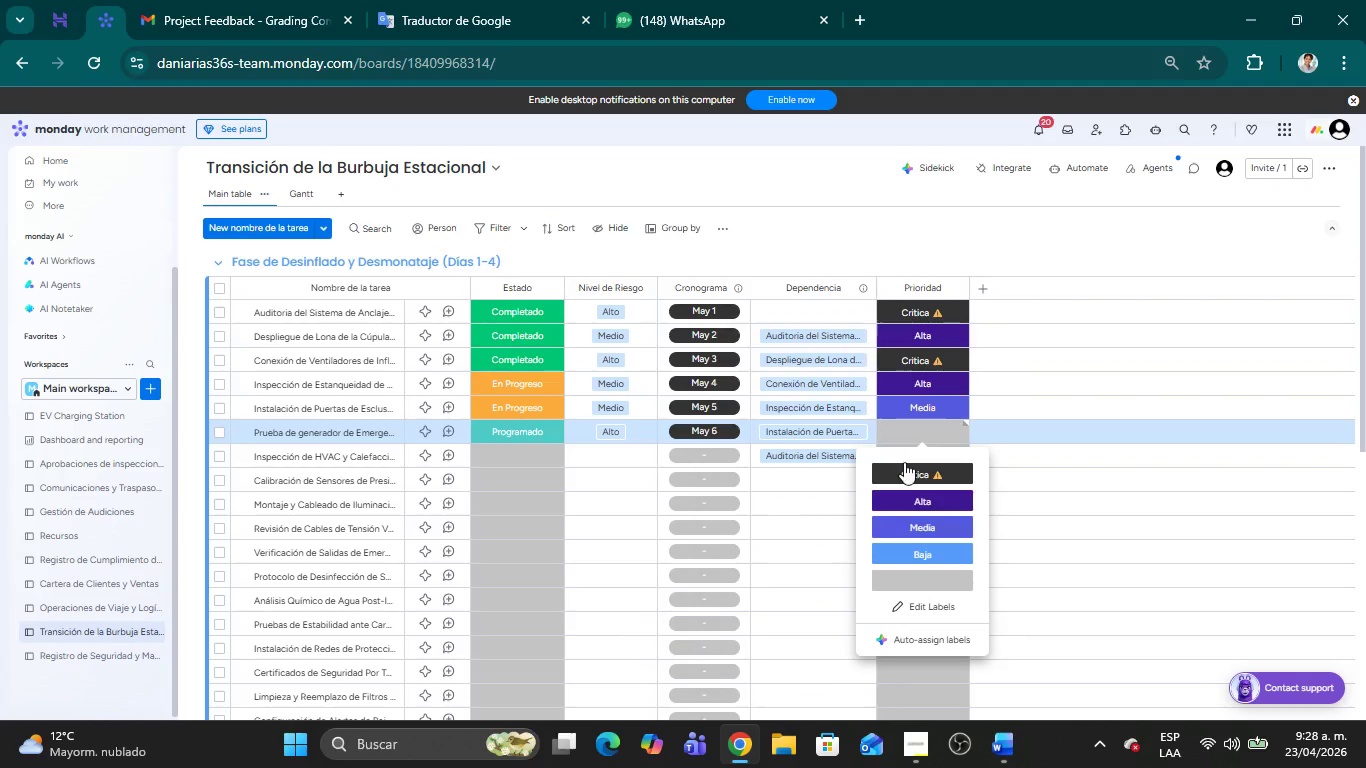 
left_click([905, 464])
 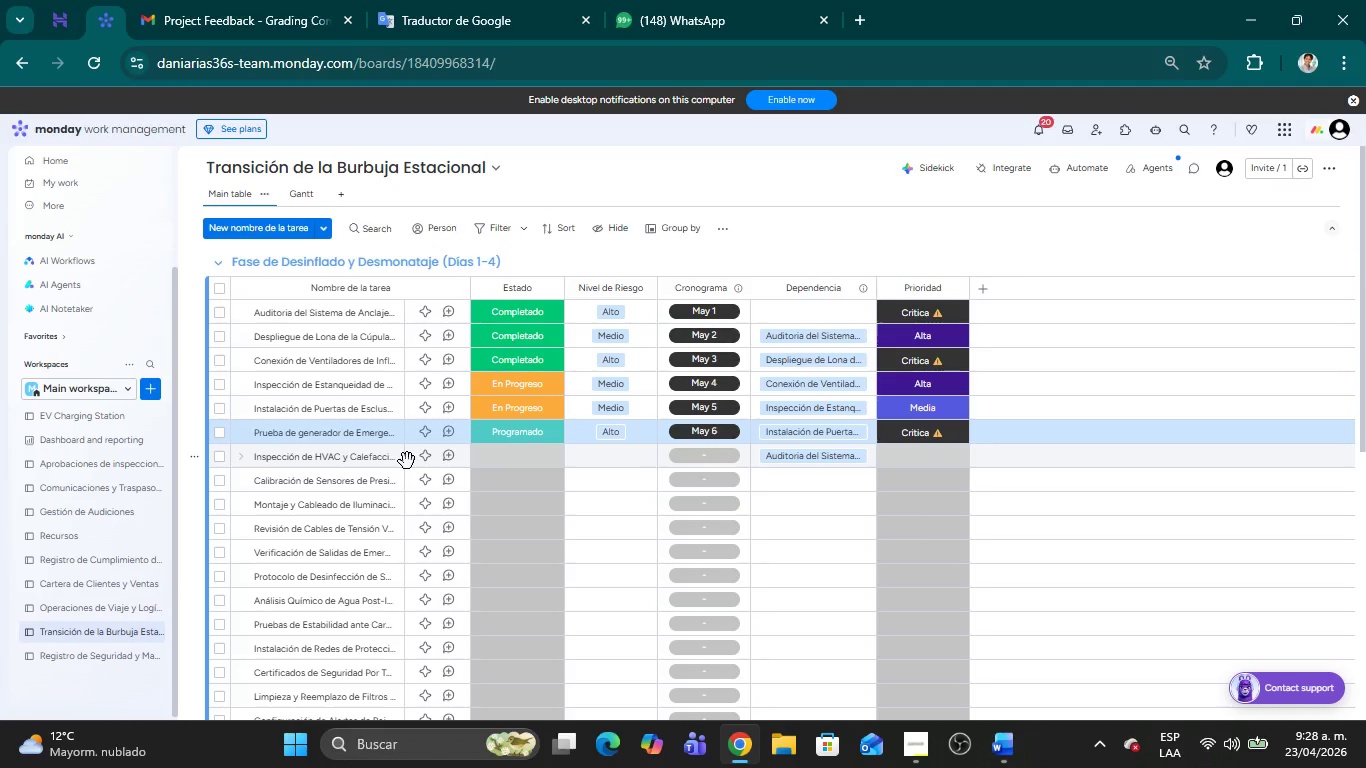 
wait(6.36)
 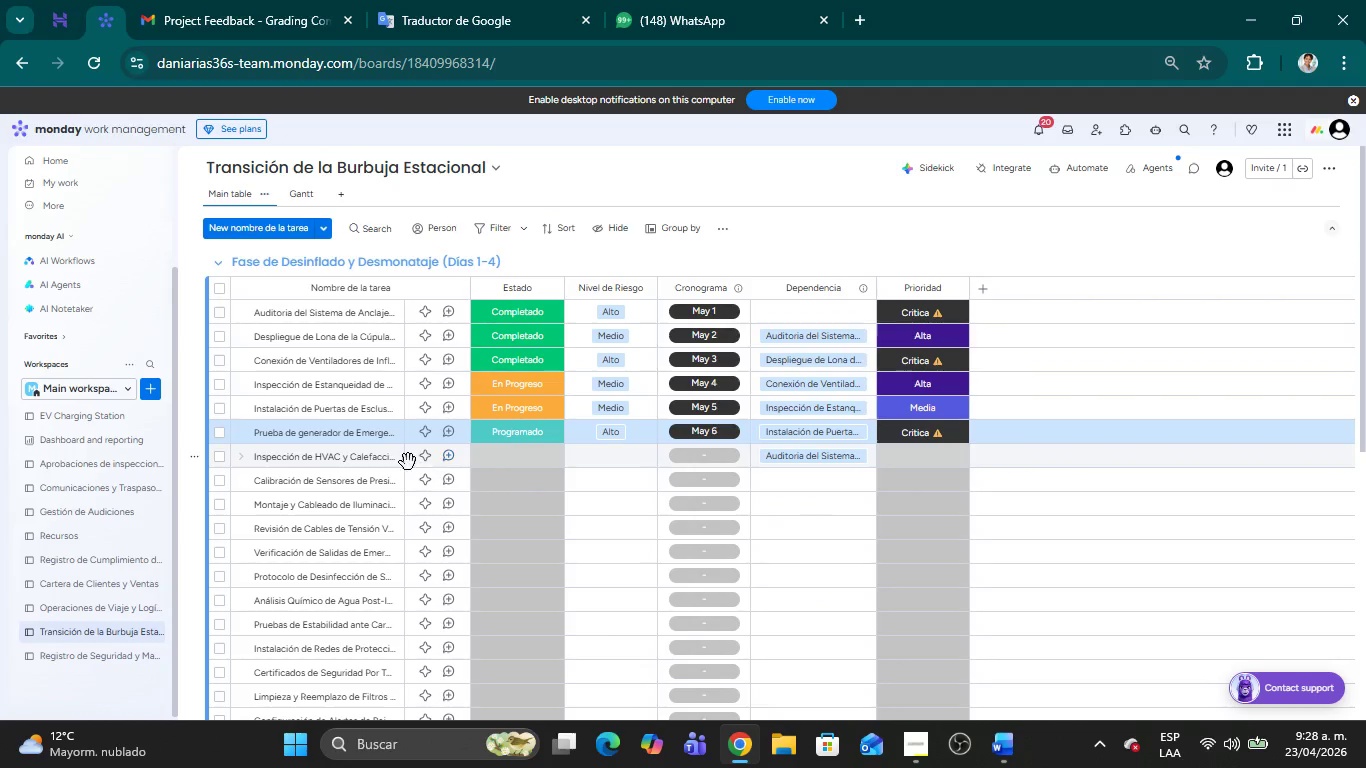 
left_click([491, 458])
 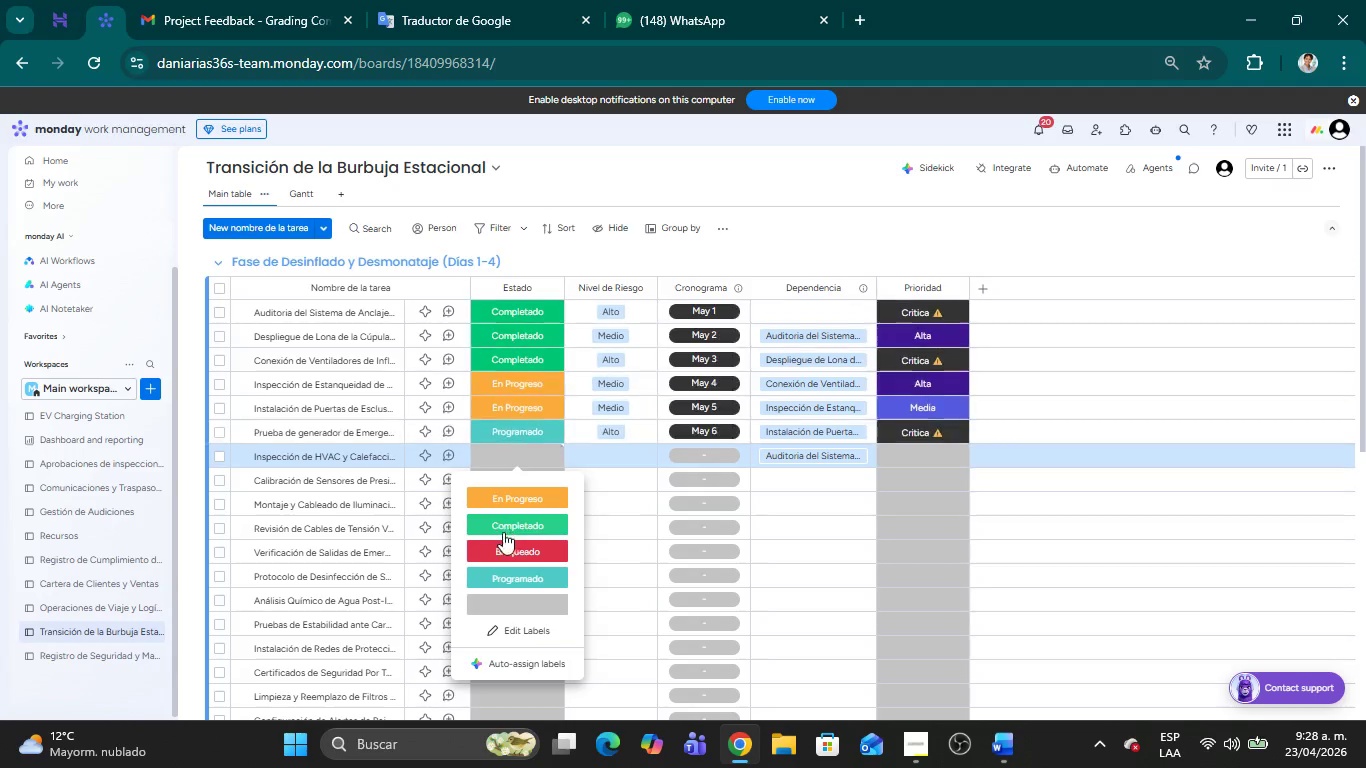 
left_click([507, 544])
 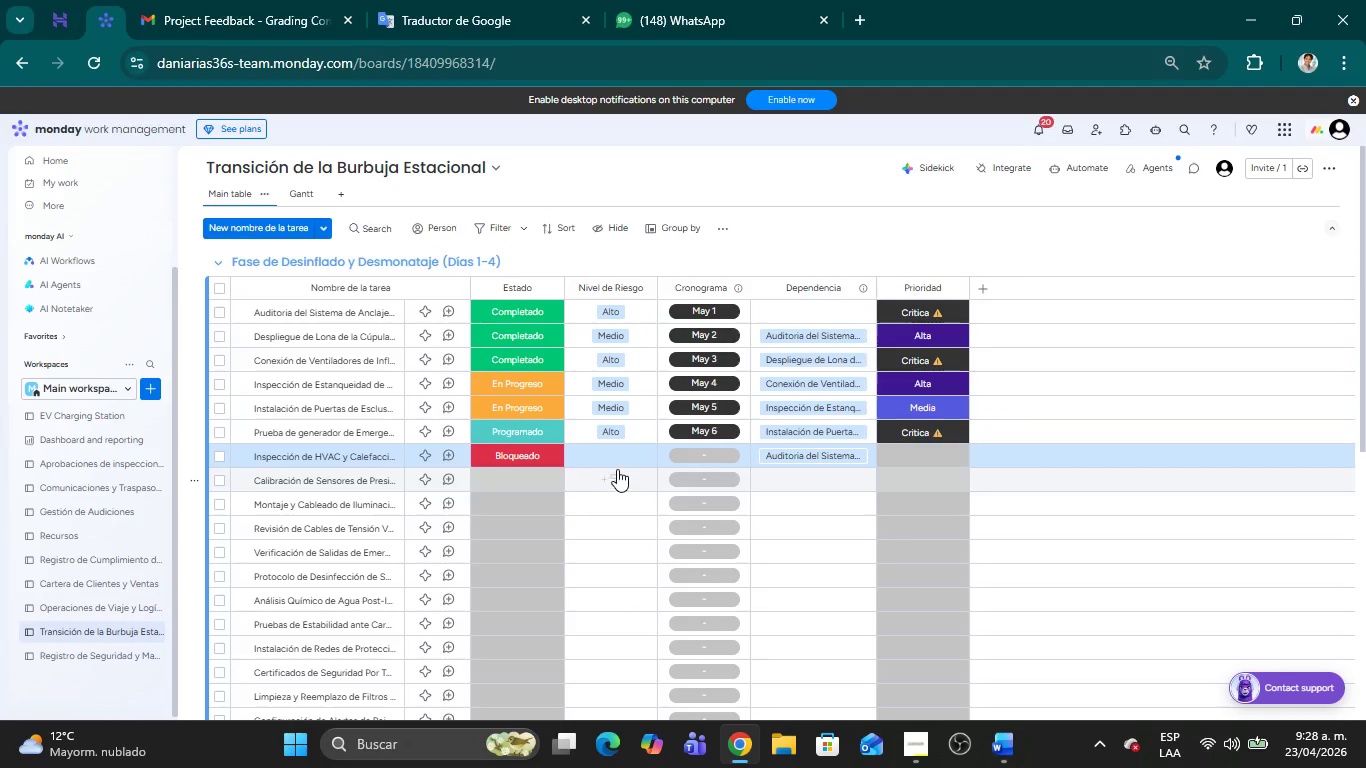 
left_click([618, 449])
 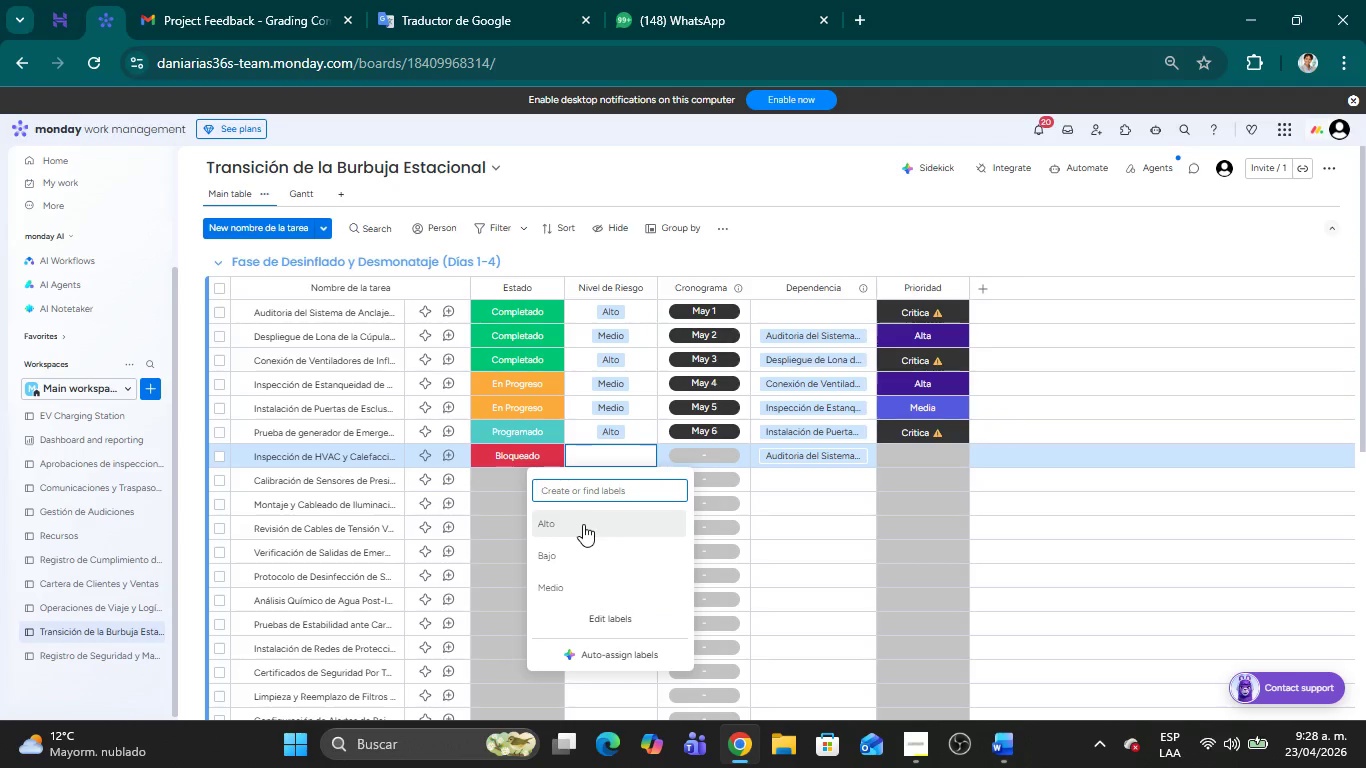 
left_click([582, 524])
 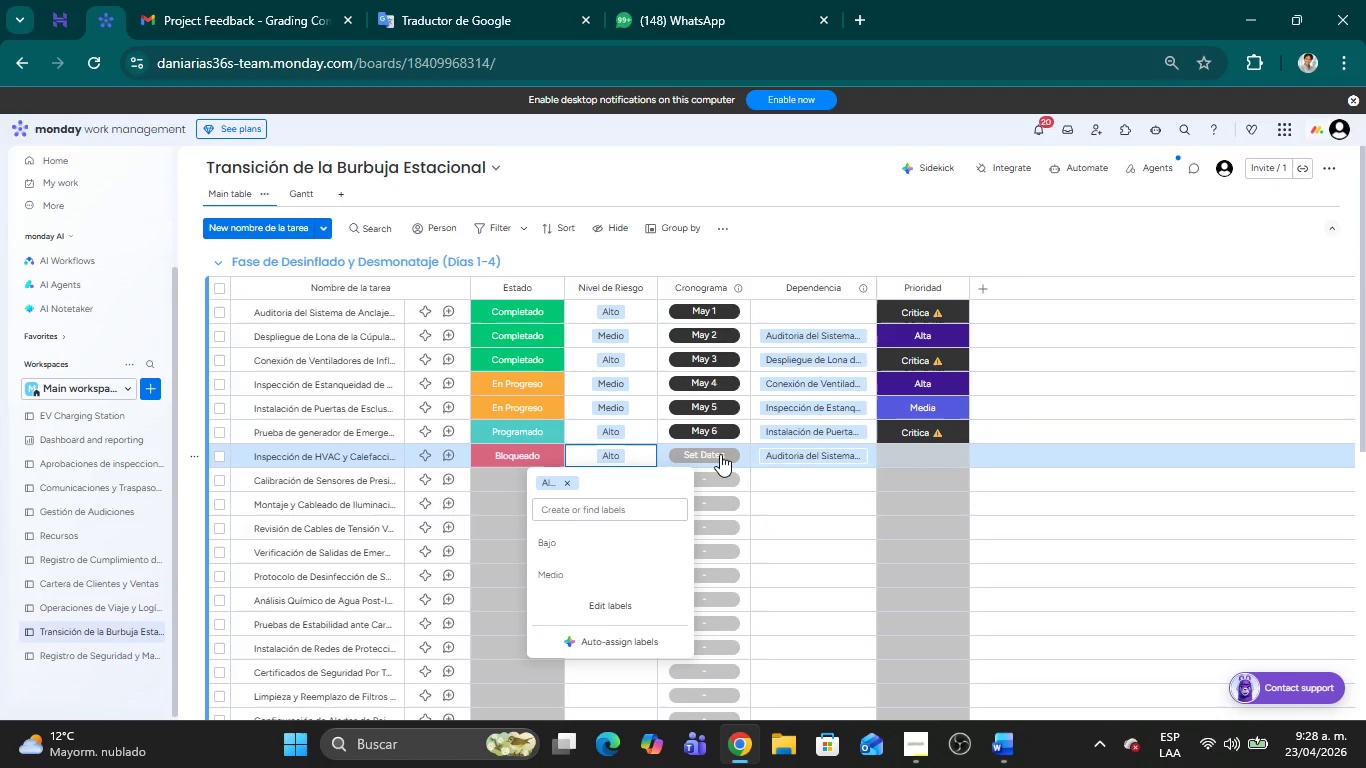 
left_click([720, 454])
 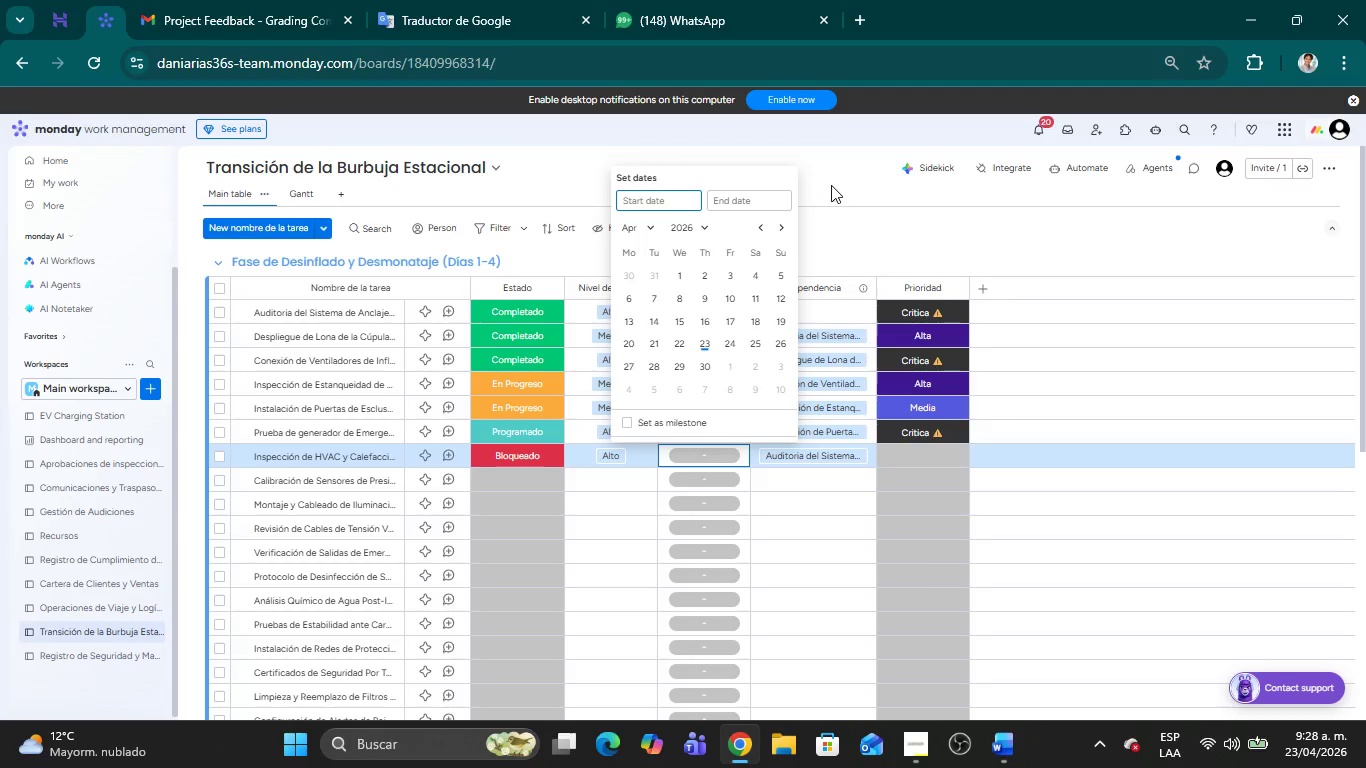 
left_click([777, 227])
 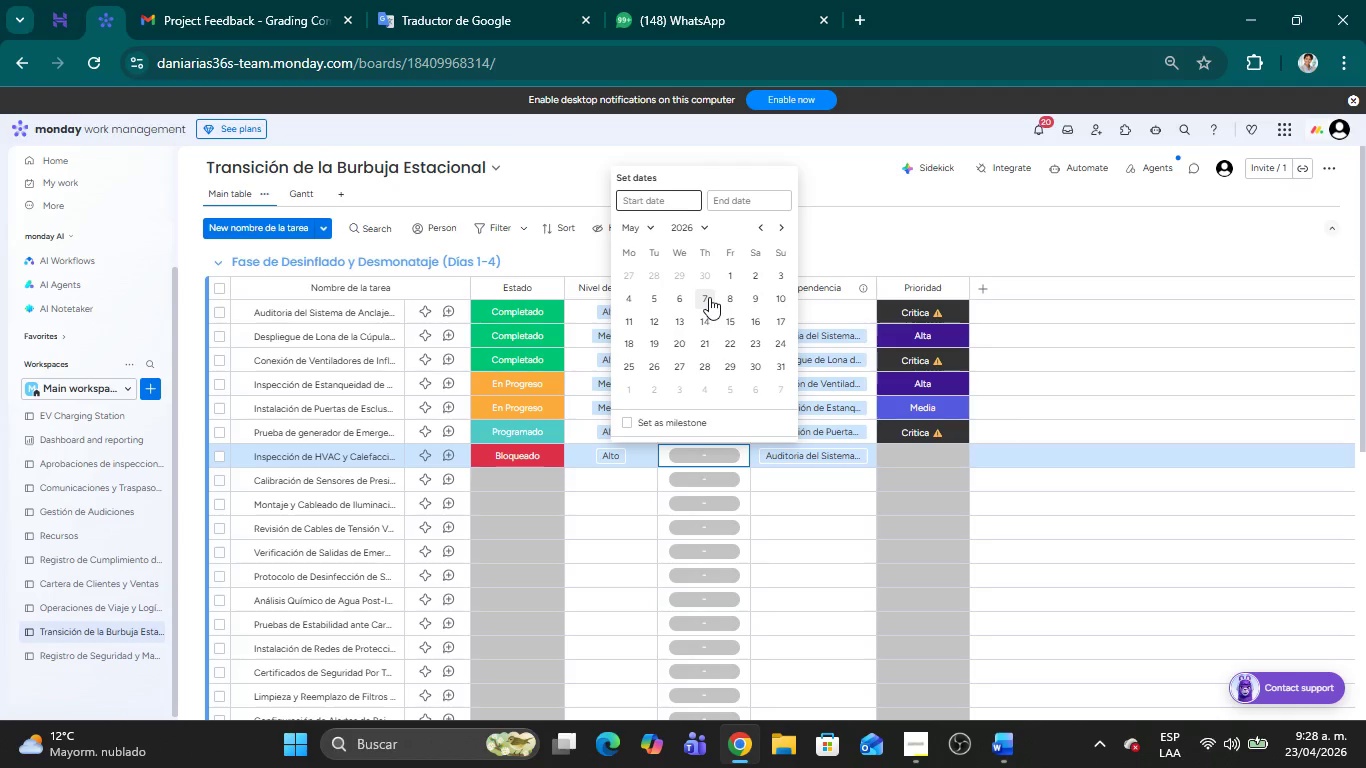 
double_click([709, 297])
 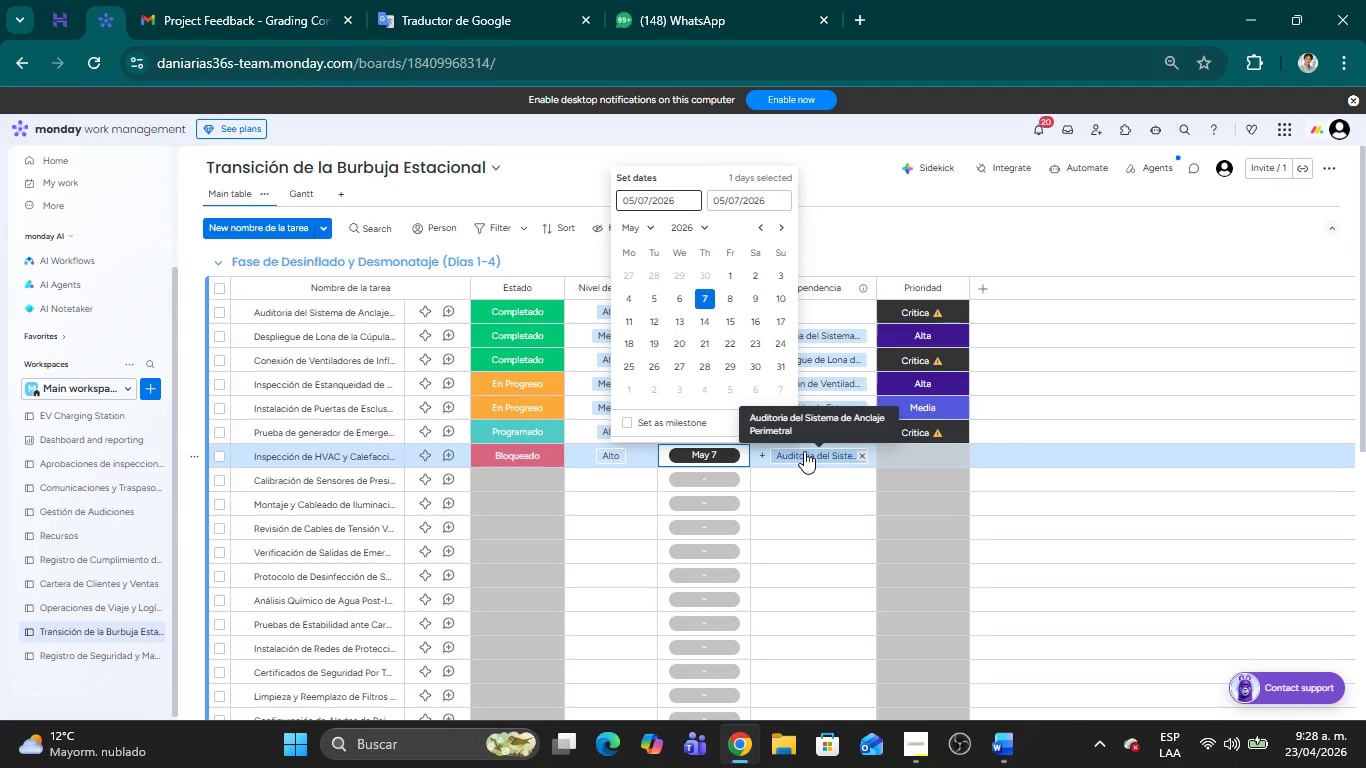 
left_click([804, 451])
 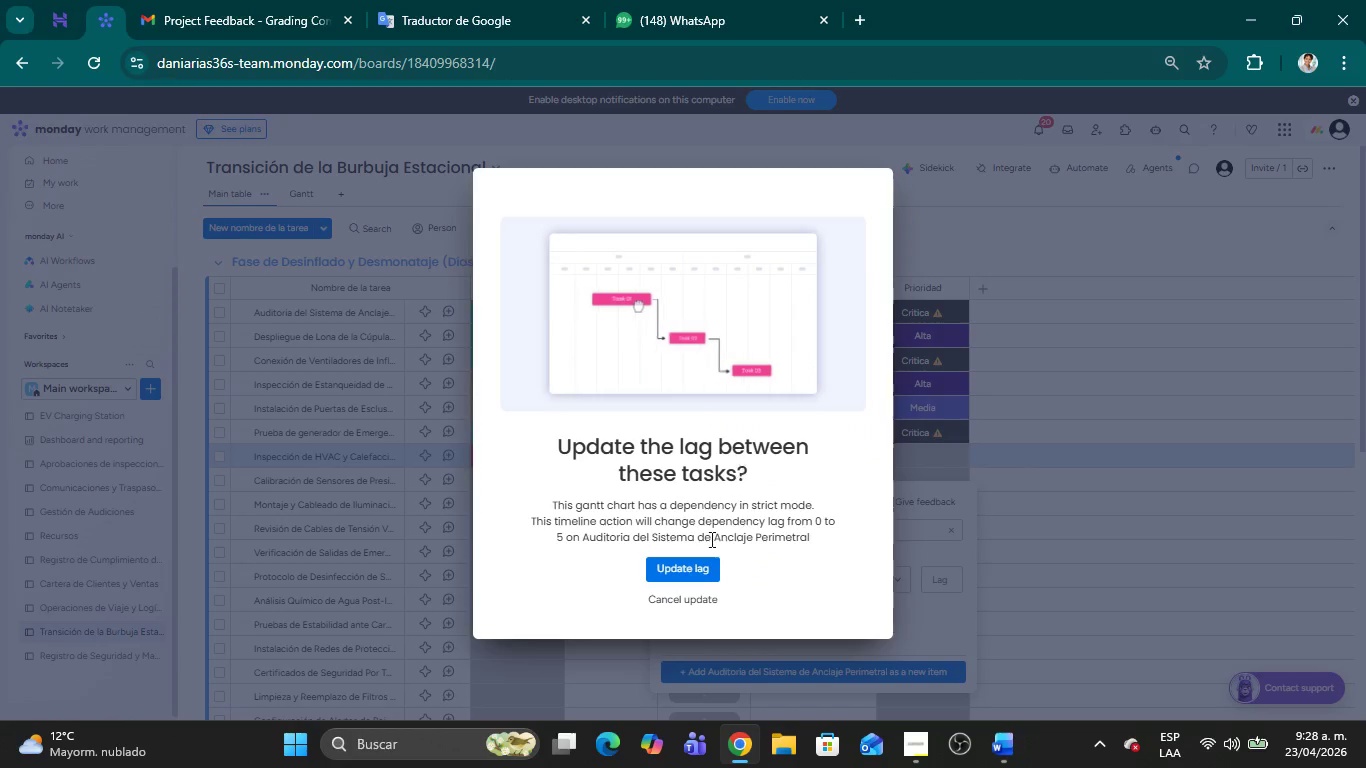 
left_click([1005, 230])
 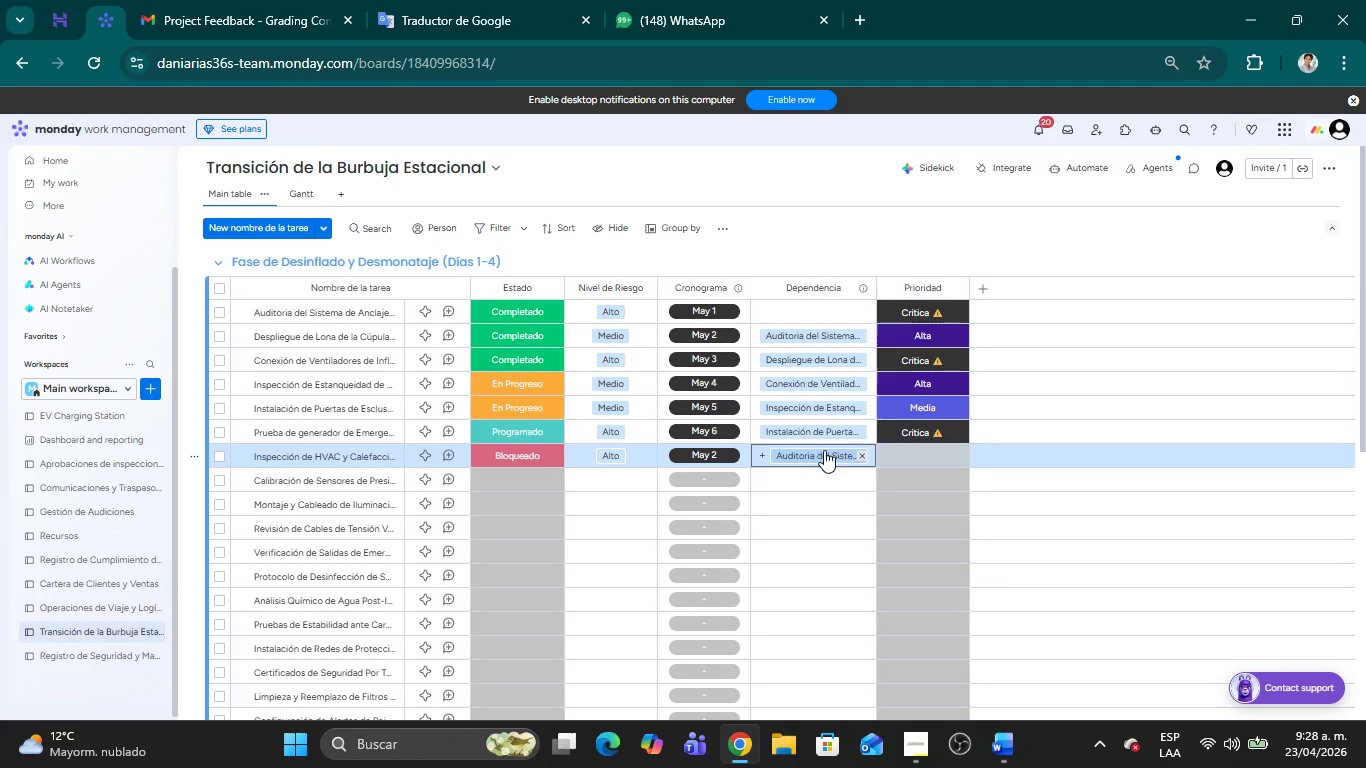 
left_click([860, 456])
 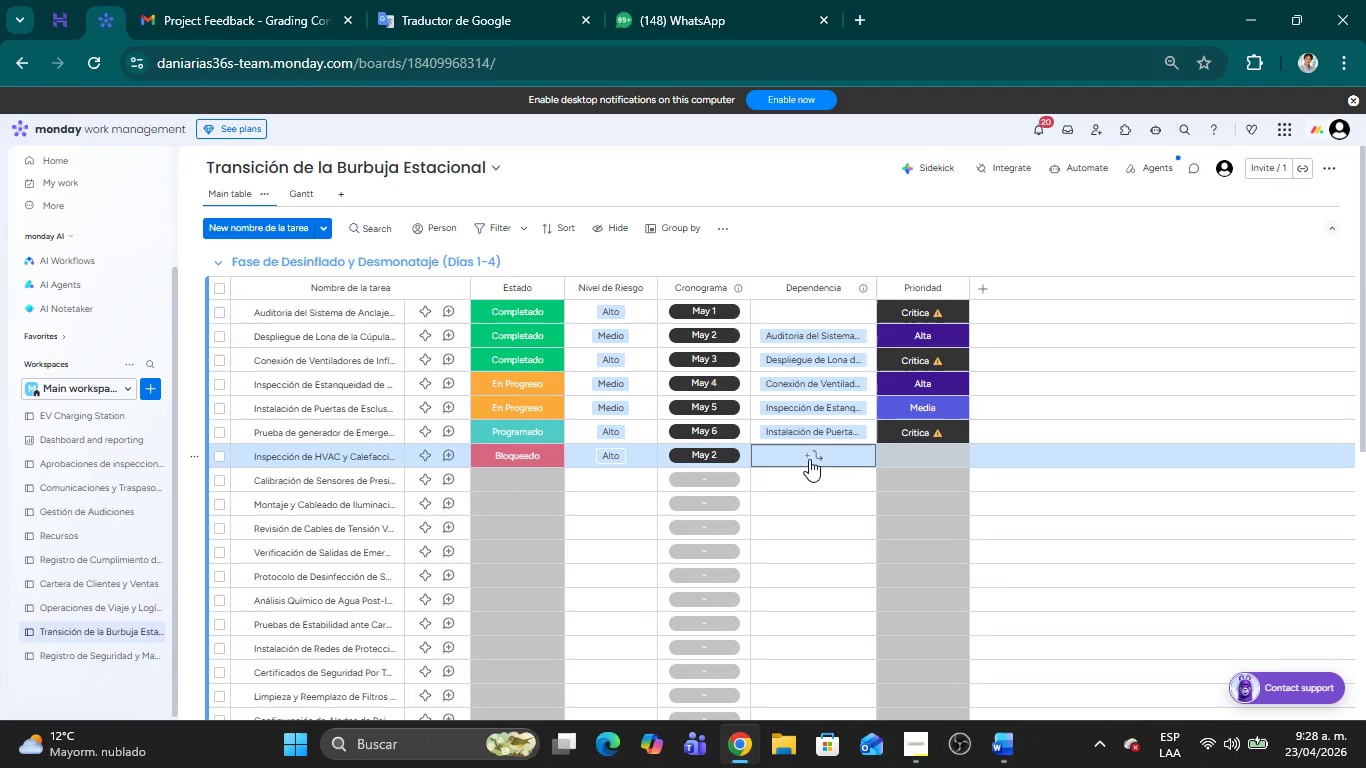 
left_click([798, 455])
 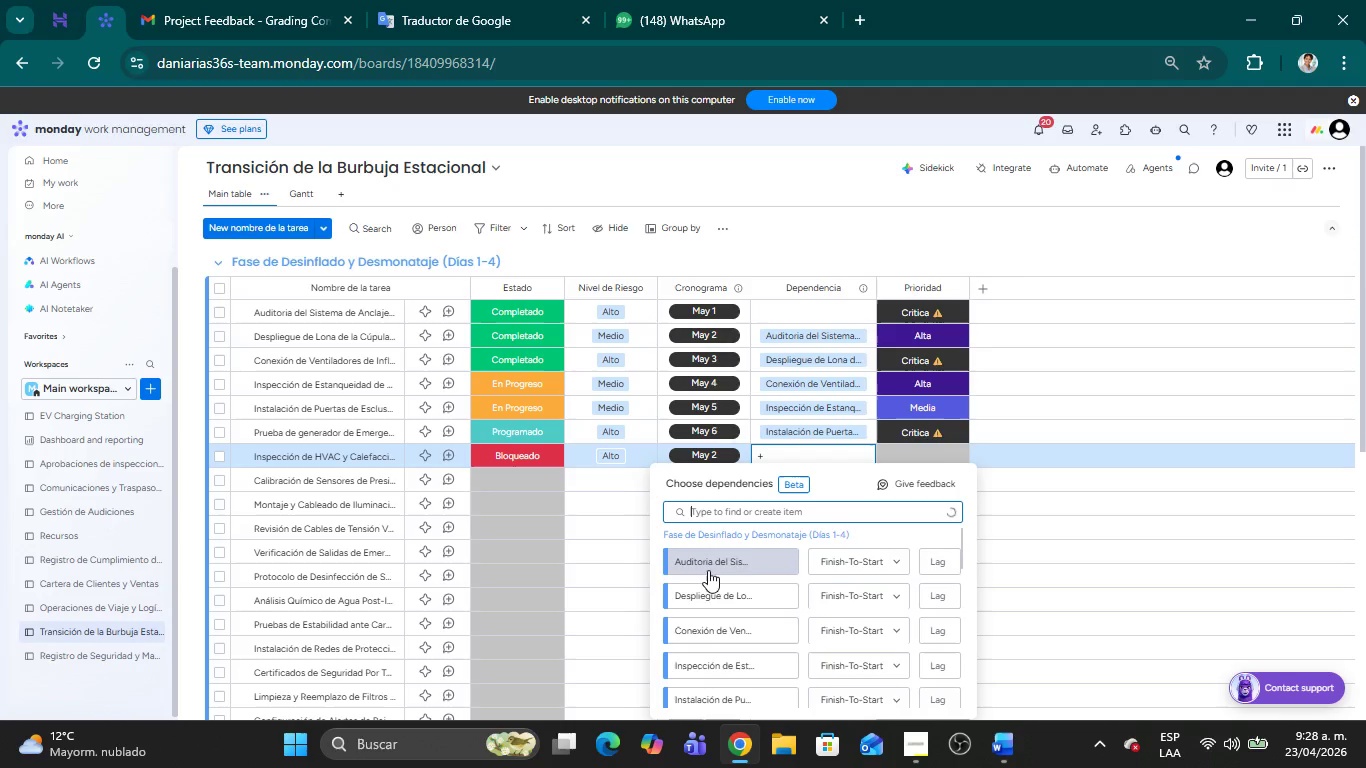 
left_click([704, 559])
 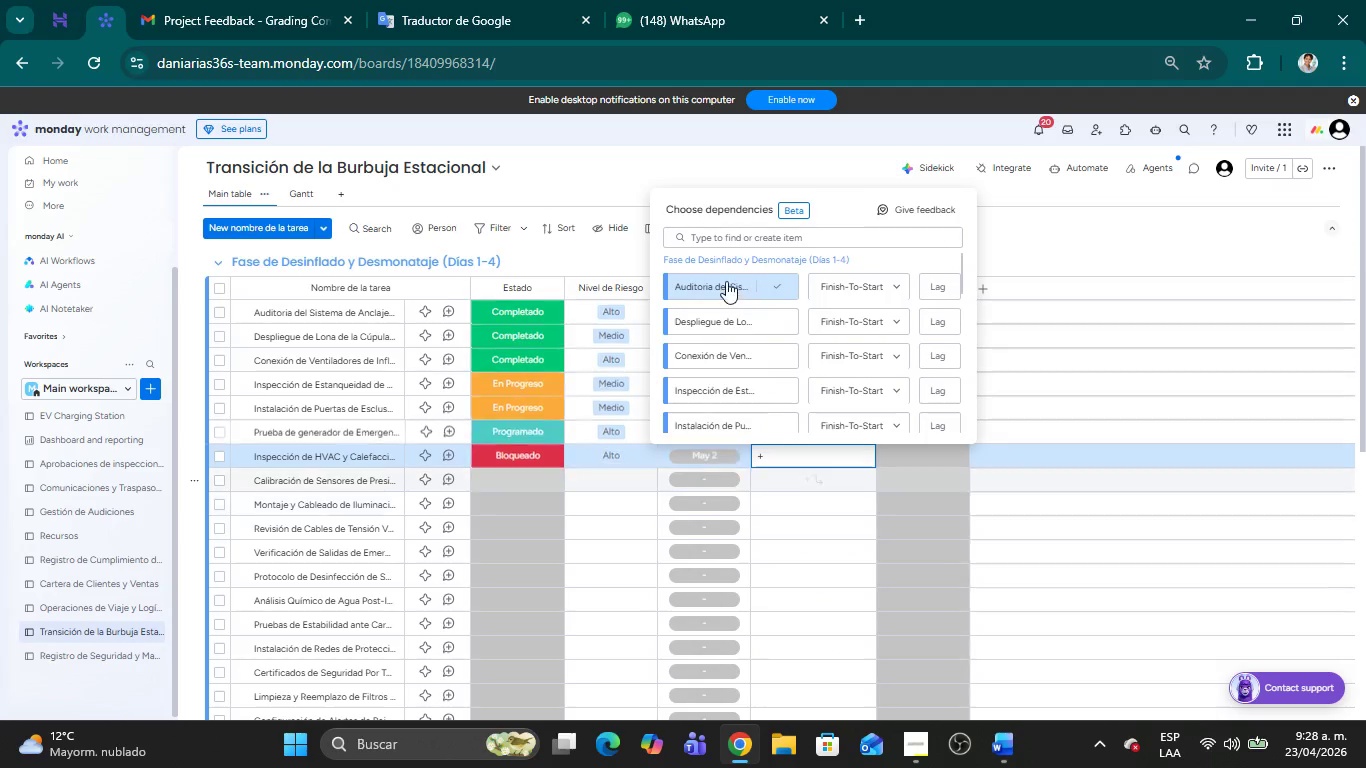 
left_click([709, 289])
 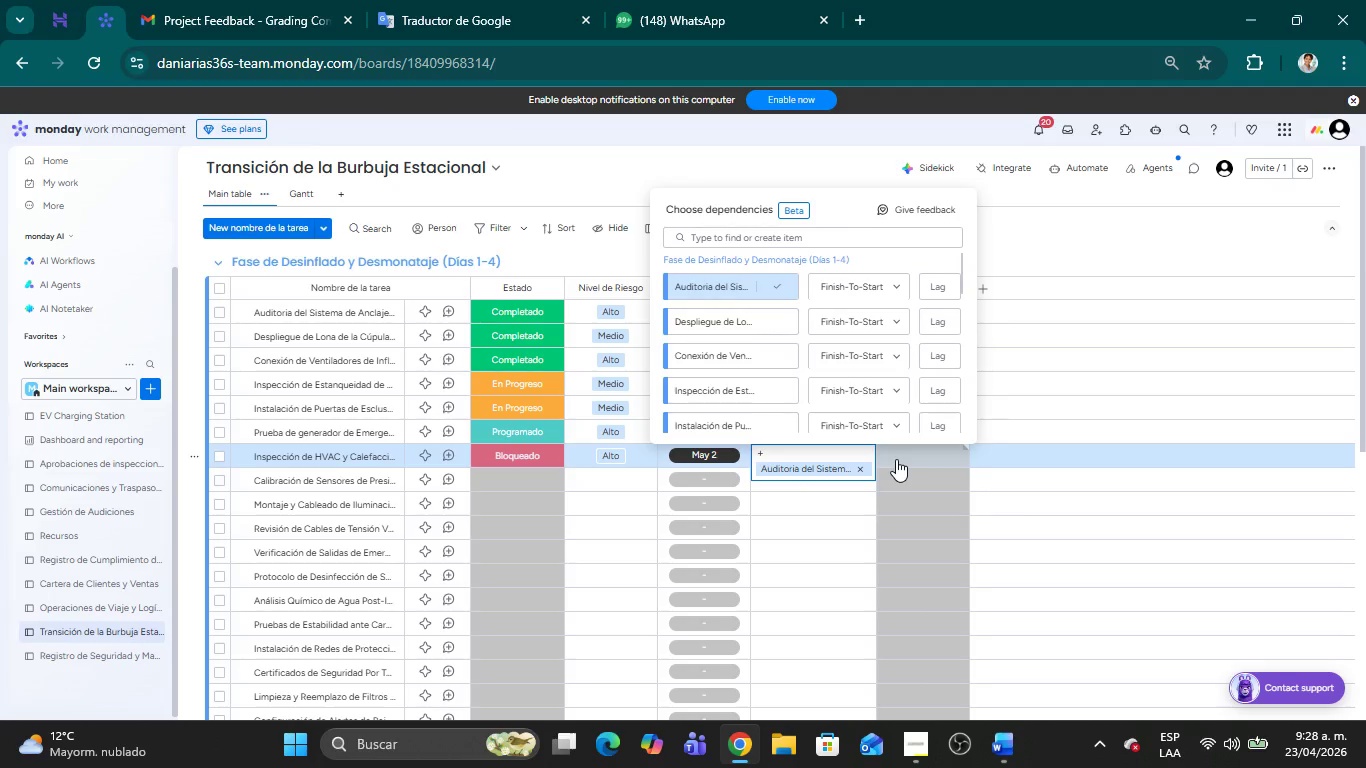 
left_click([896, 459])
 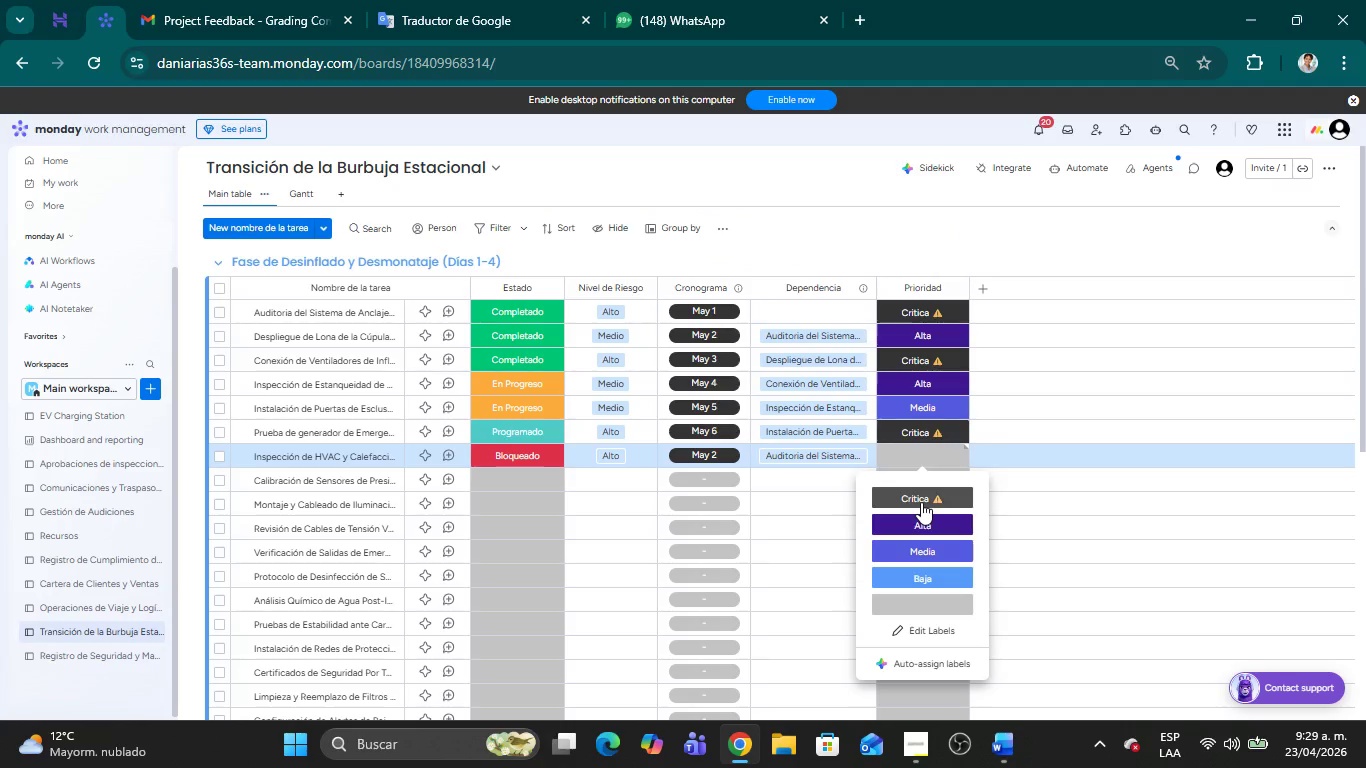 
left_click([919, 500])
 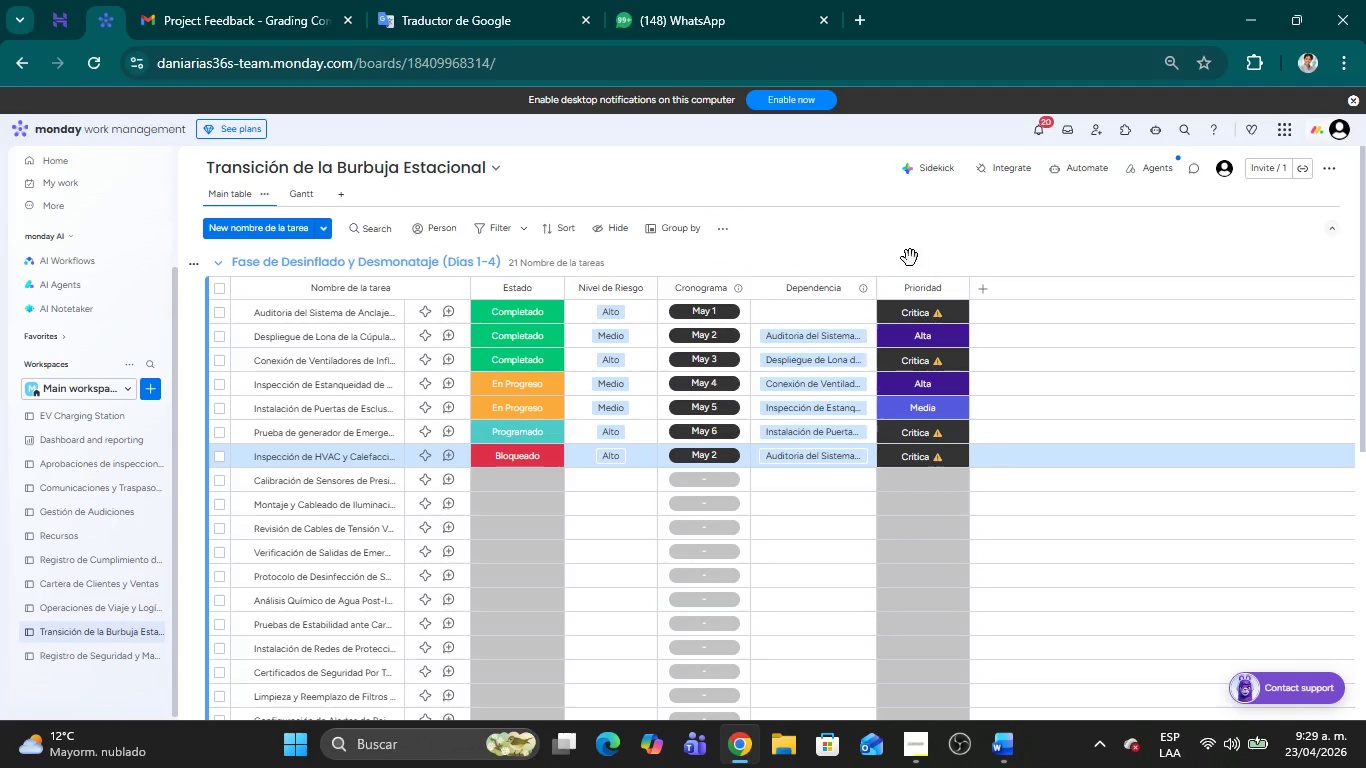 
left_click([906, 255])
 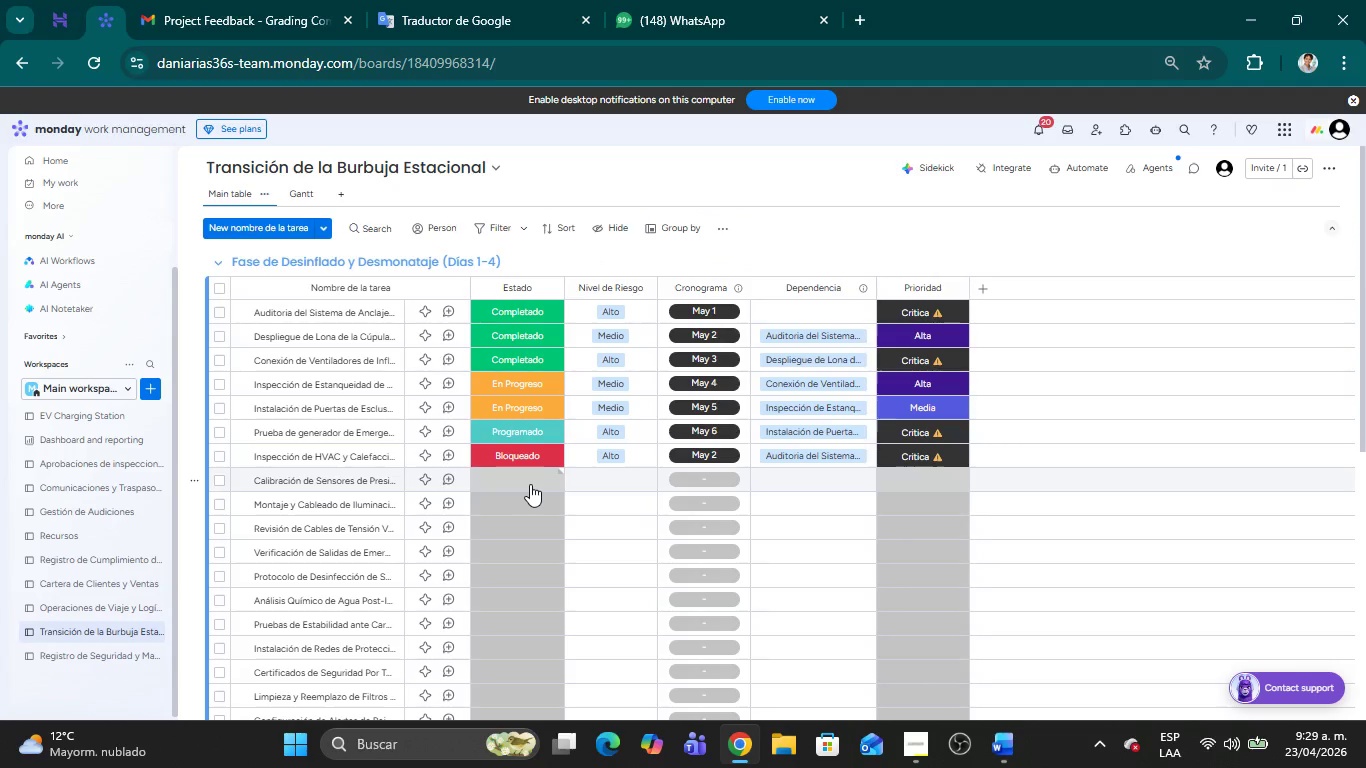 
wait(7.06)
 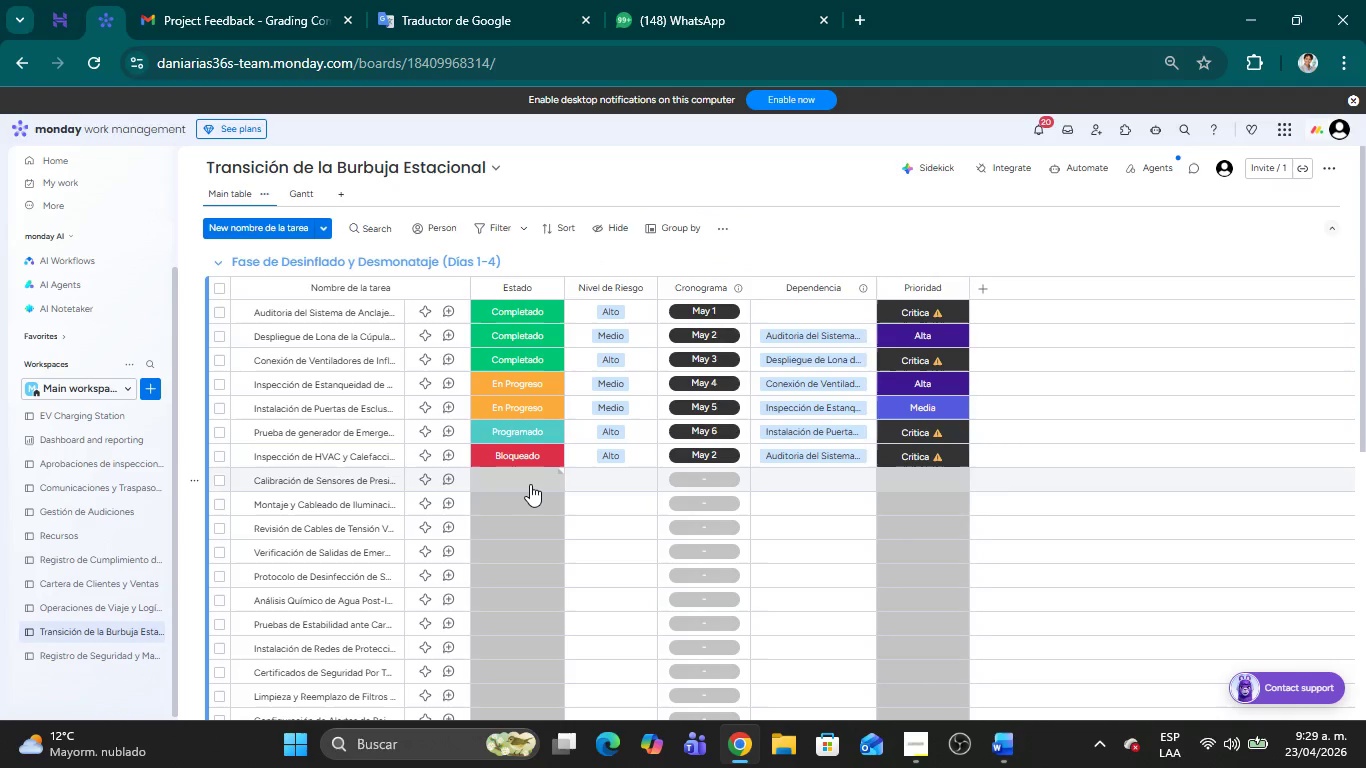 
left_click([530, 484])
 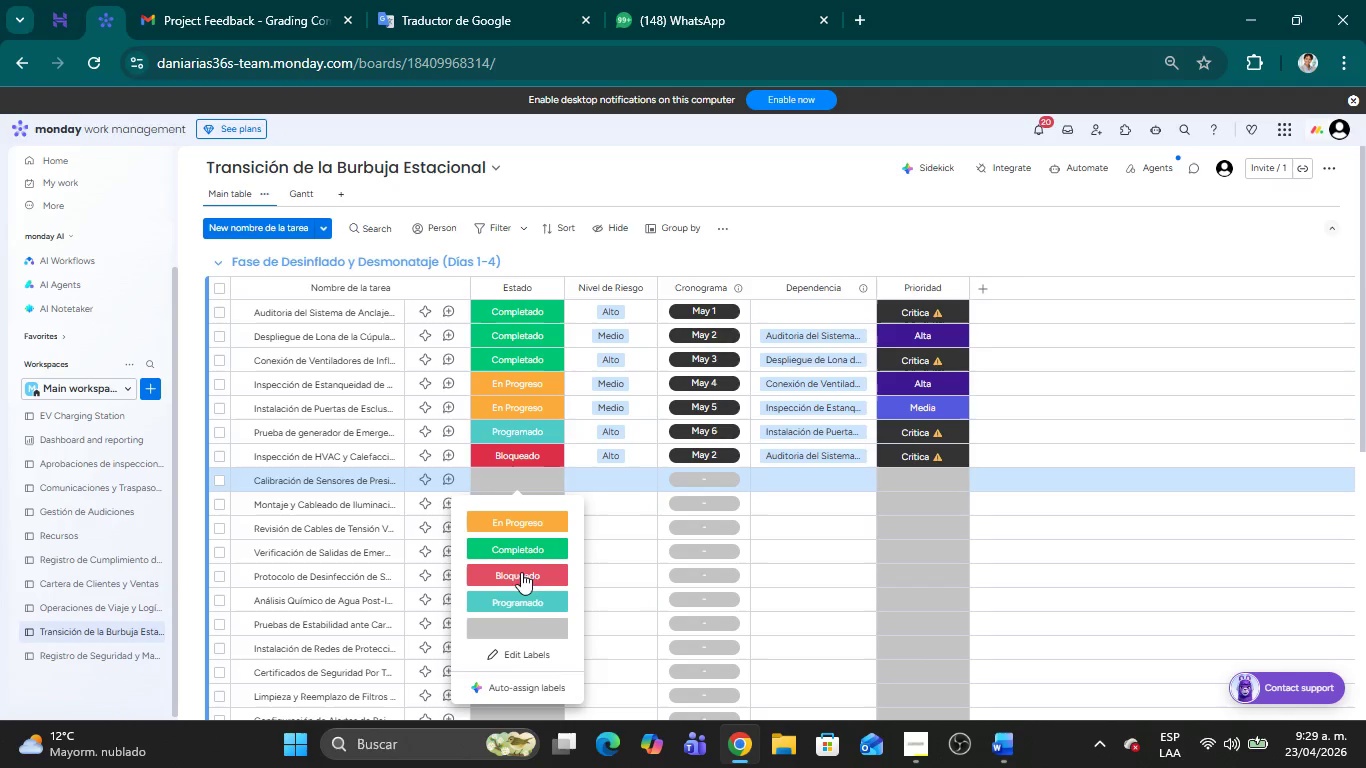 
left_click([531, 602])
 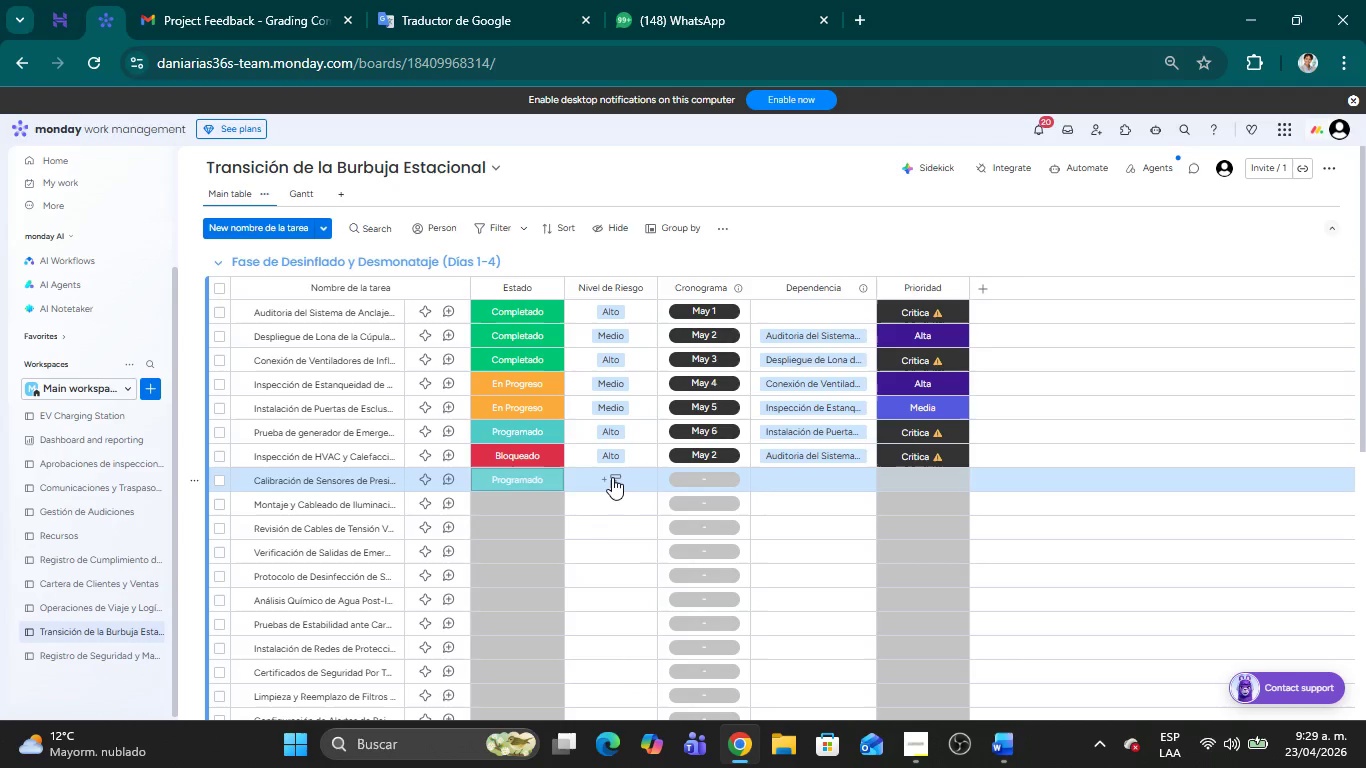 
left_click([612, 477])
 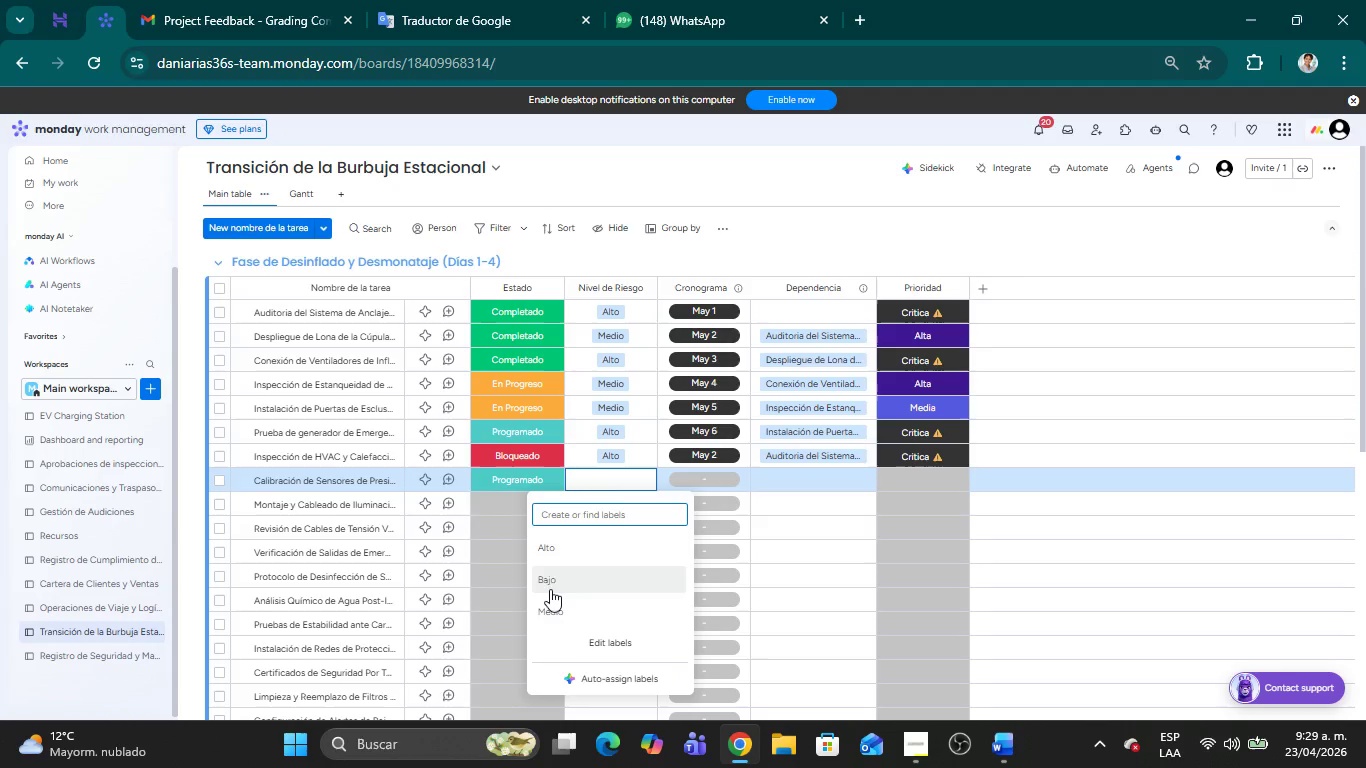 
left_click([562, 611])
 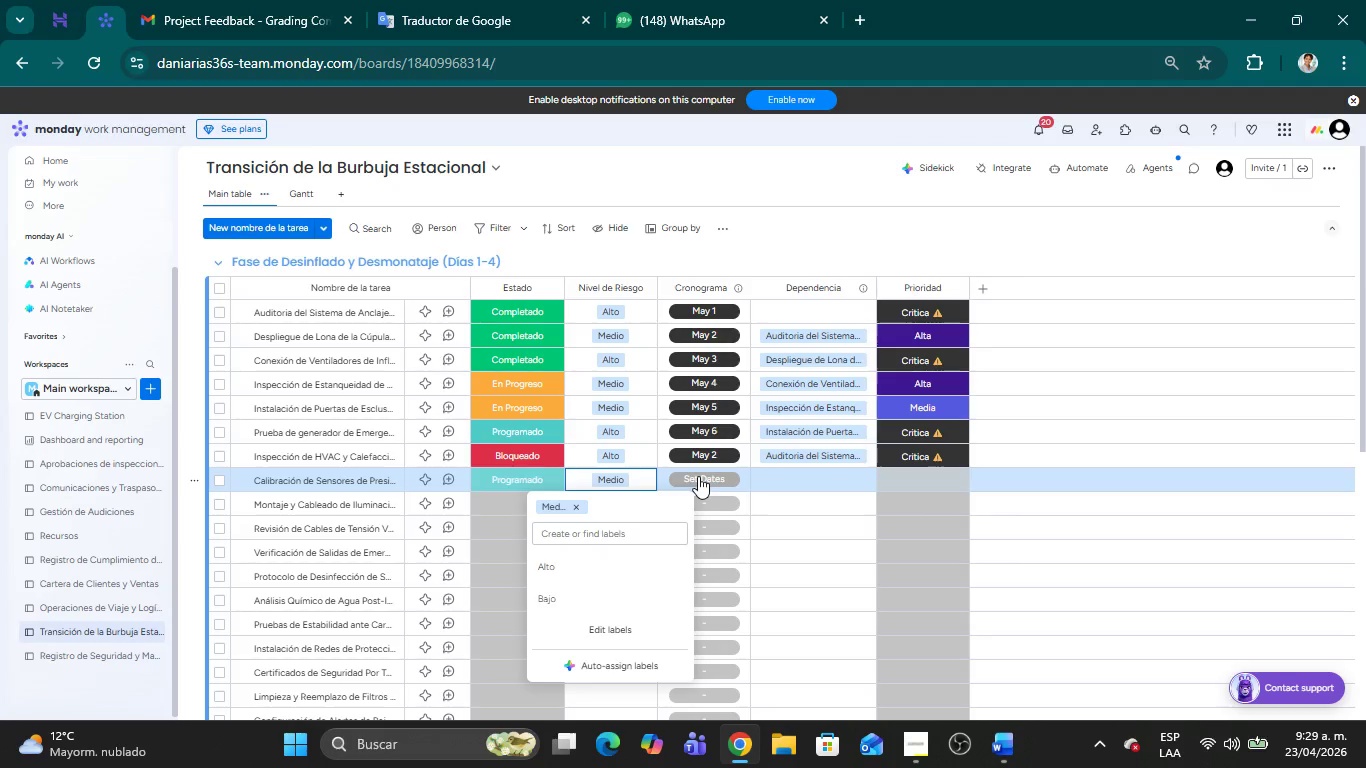 
left_click([698, 476])
 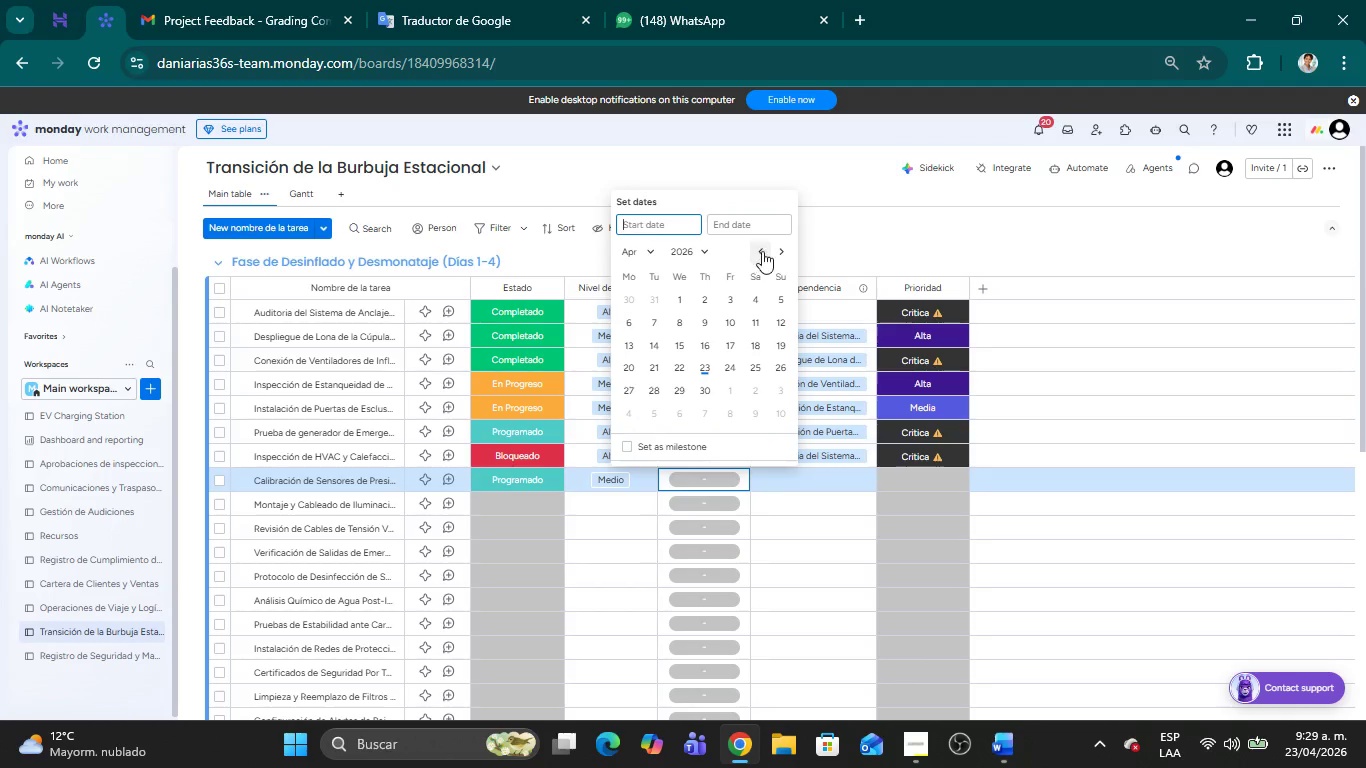 
left_click([781, 255])
 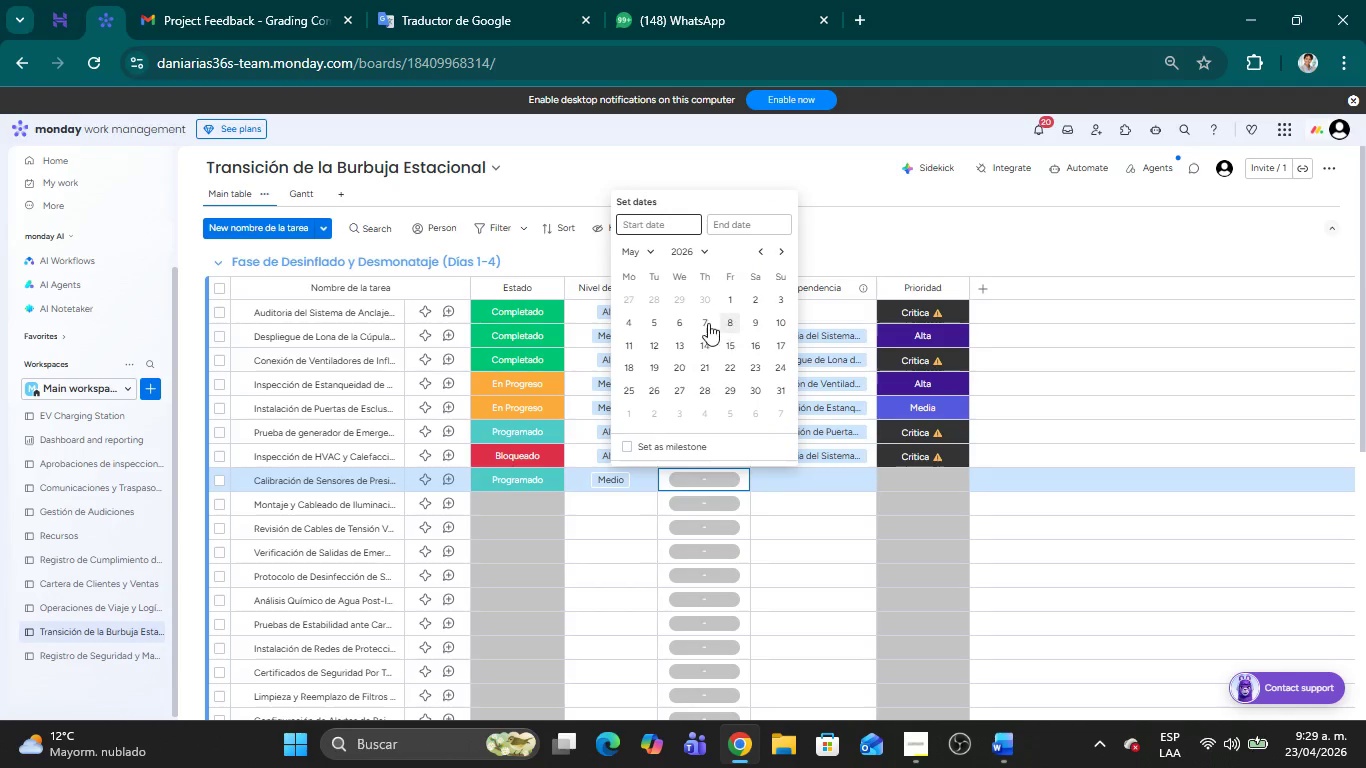 
left_click([702, 323])
 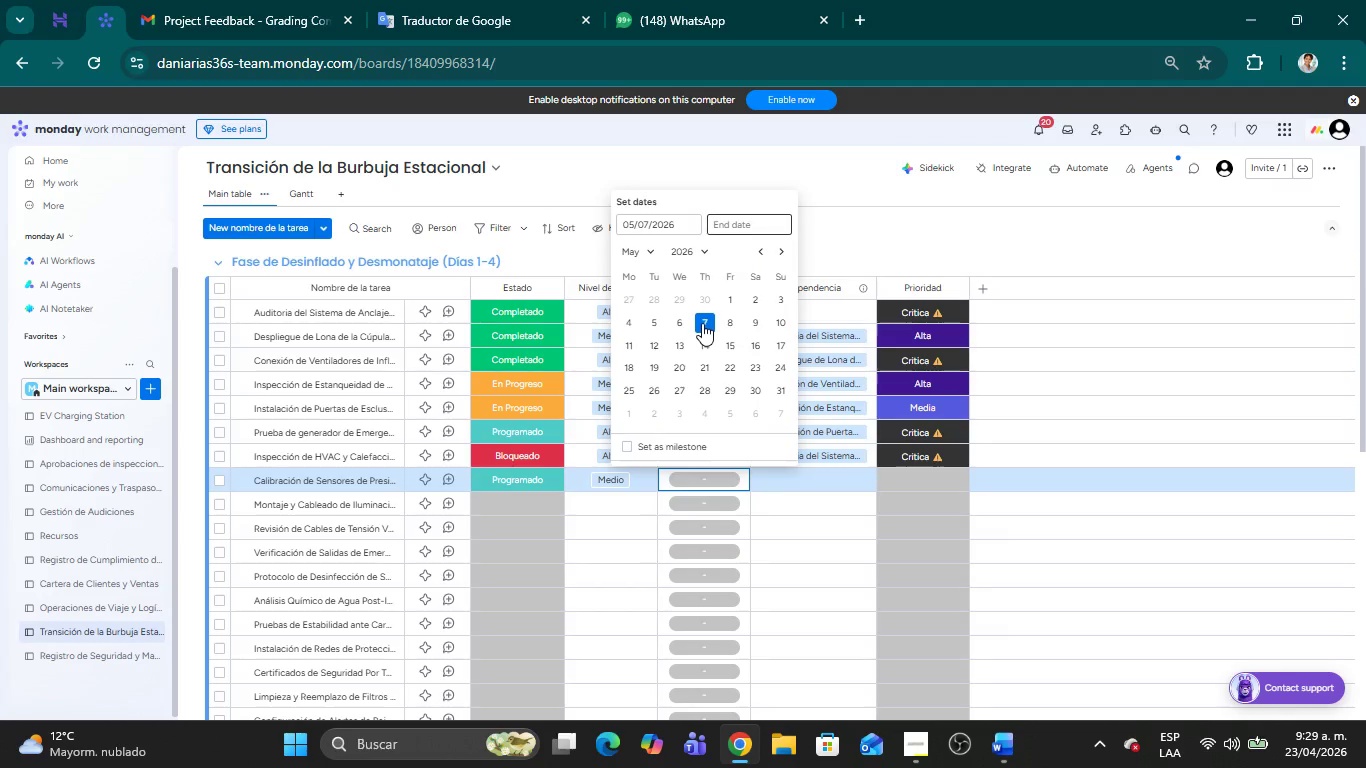 
left_click([702, 323])
 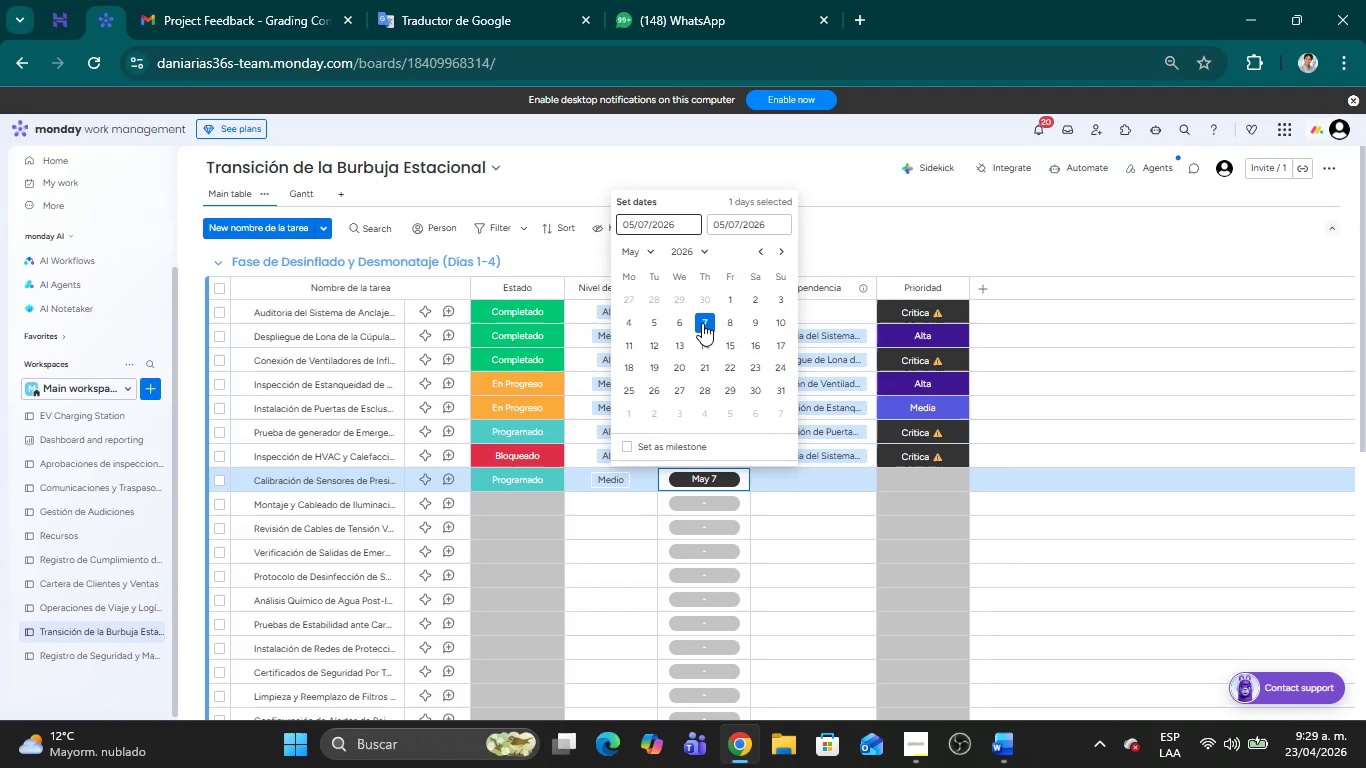 
left_click([803, 480])
 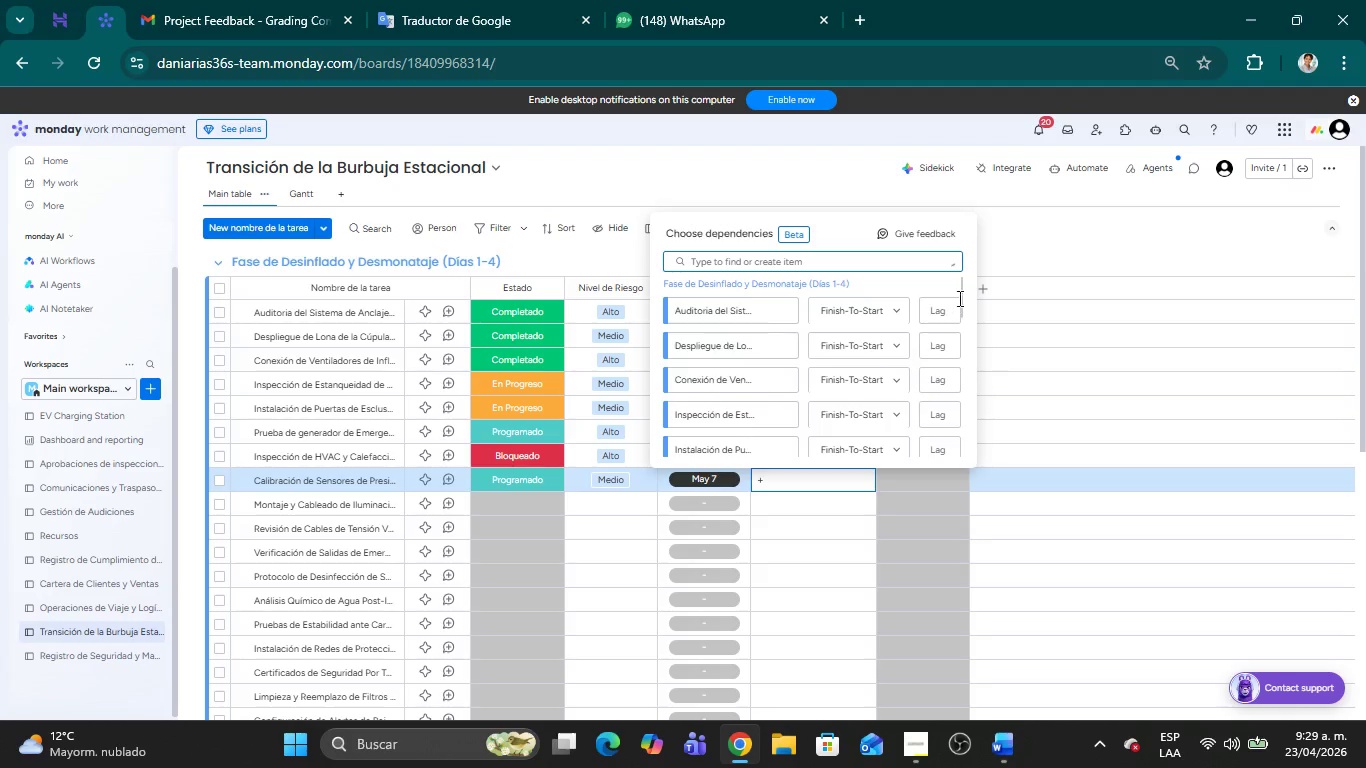 
left_click_drag(start_coordinate=[962, 290], to_coordinate=[963, 337])
 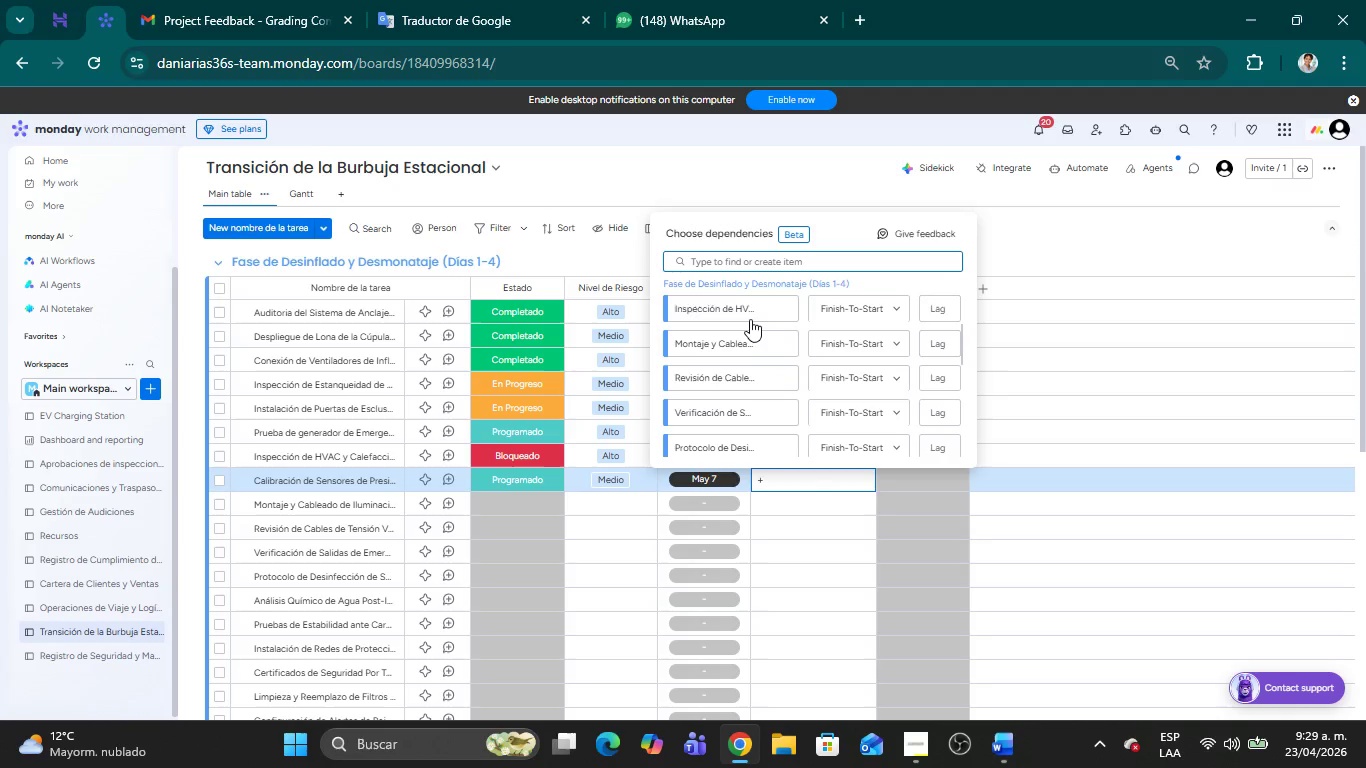 
left_click([747, 318])
 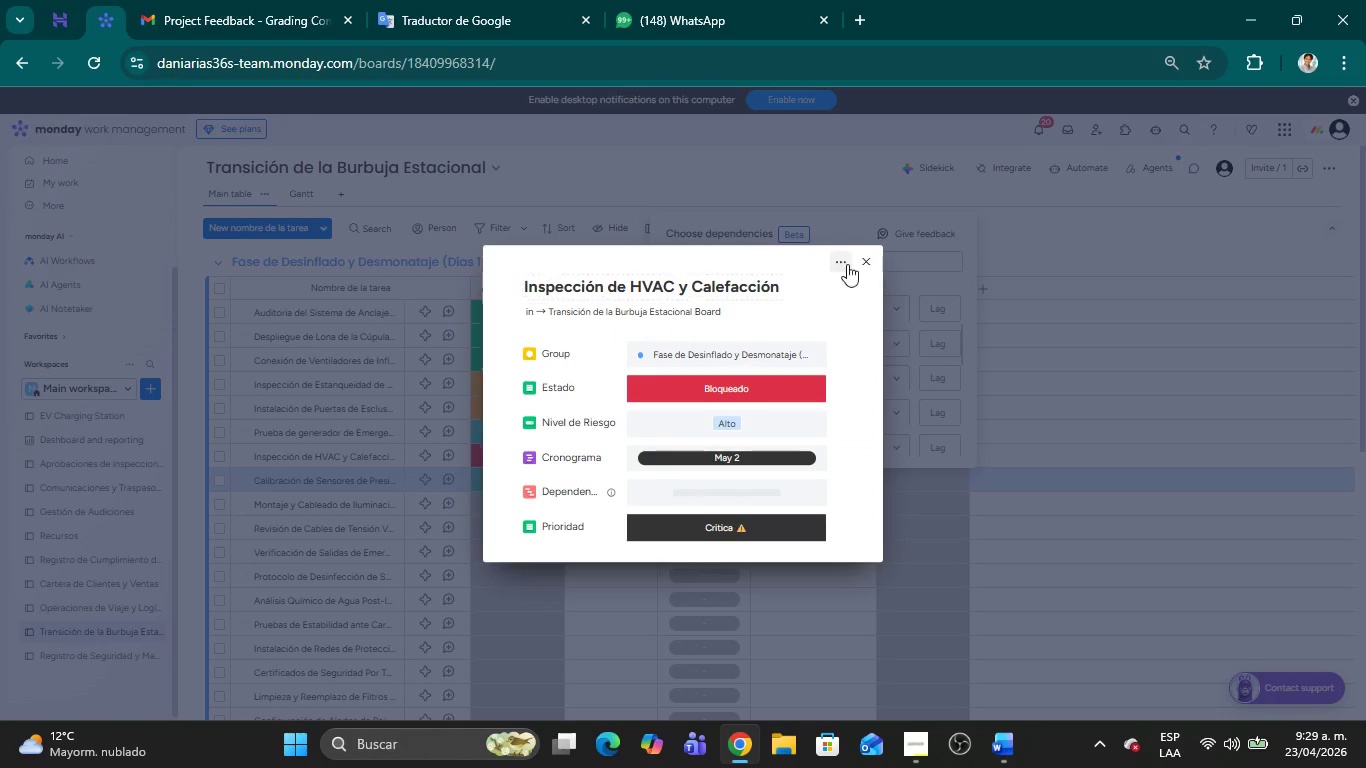 
left_click([868, 263])
 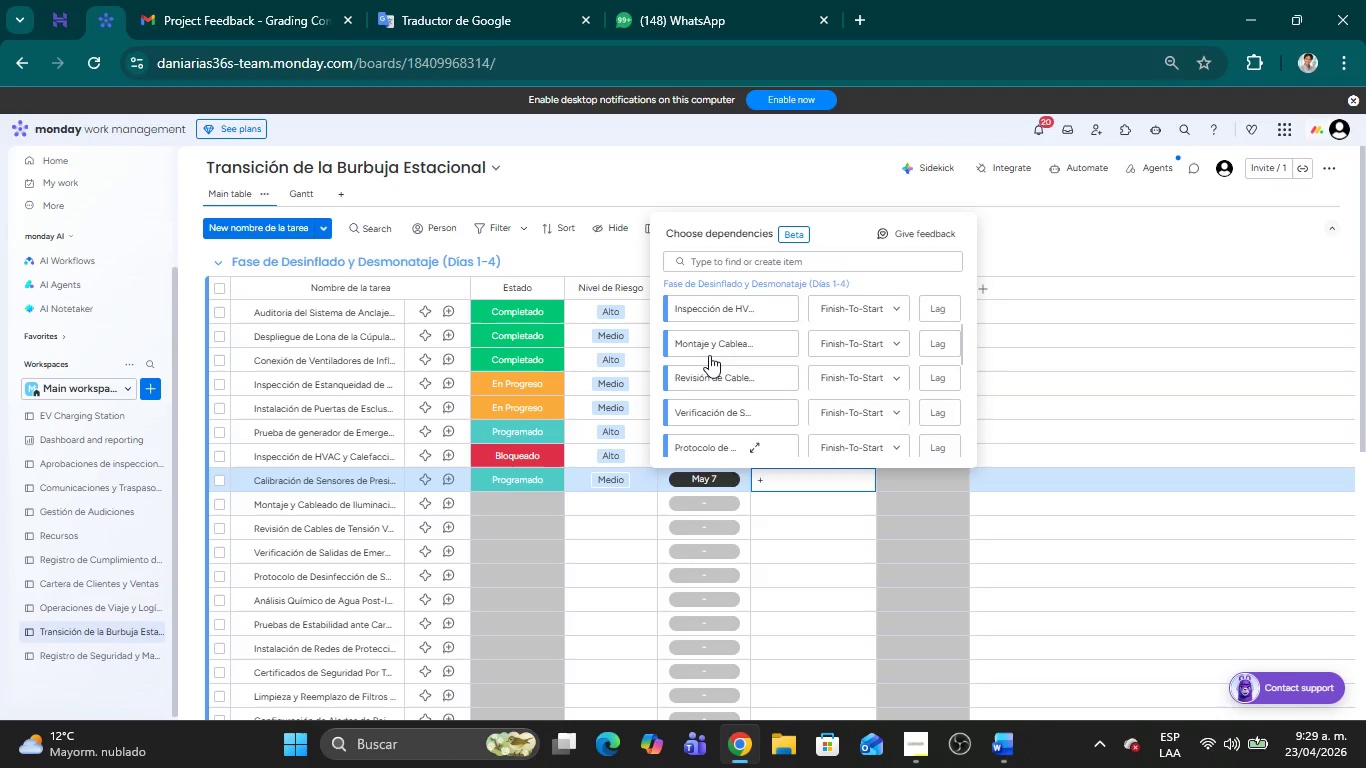 
mouse_move([714, 356])
 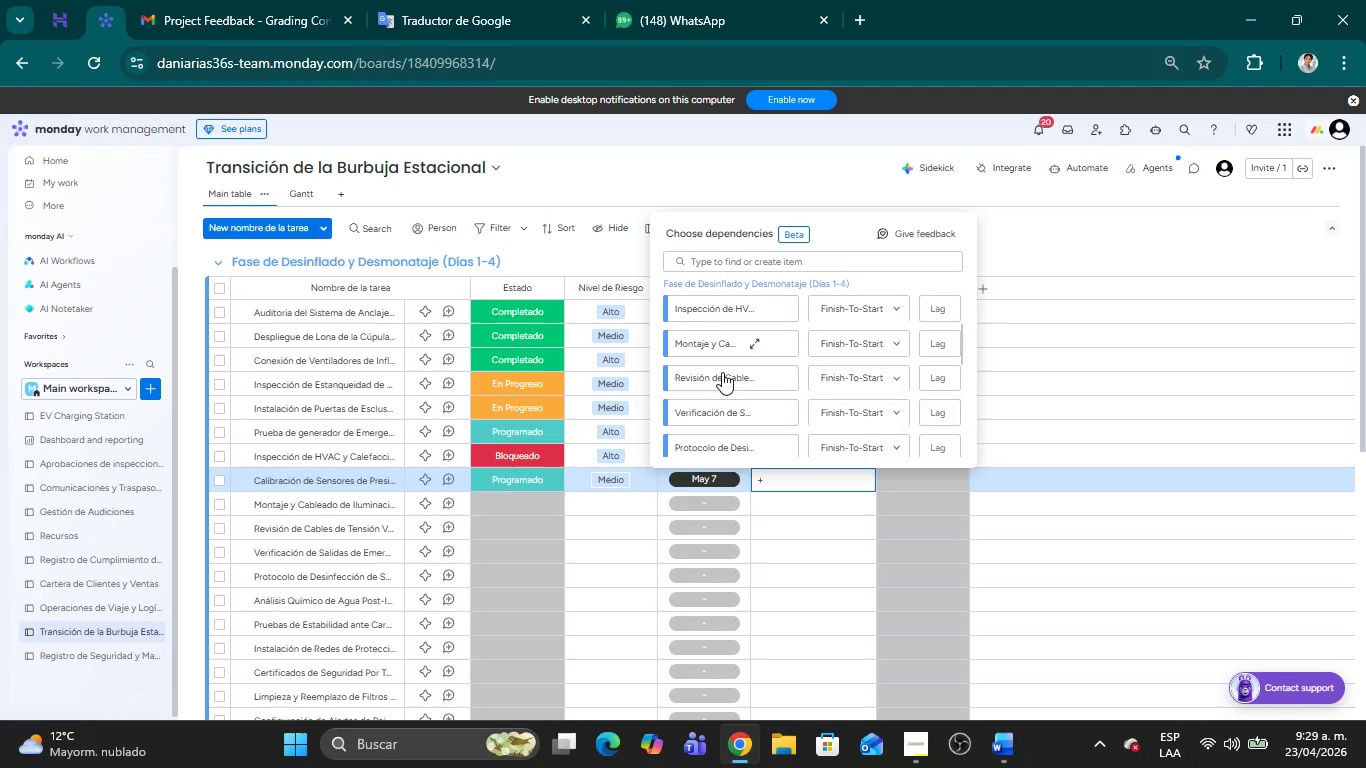 
scroll: coordinate [729, 344], scroll_direction: up, amount: 7.0
 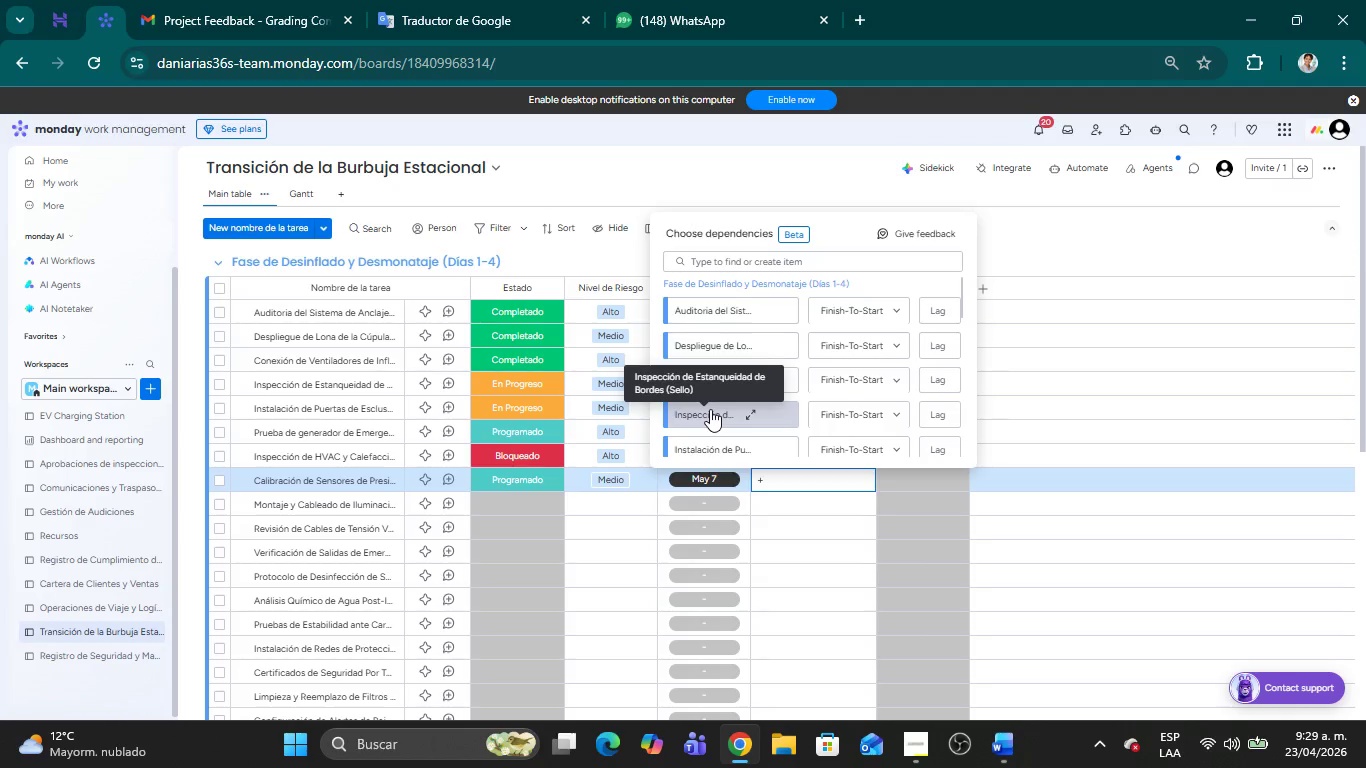 
scroll: coordinate [710, 409], scroll_direction: down, amount: 1.0
 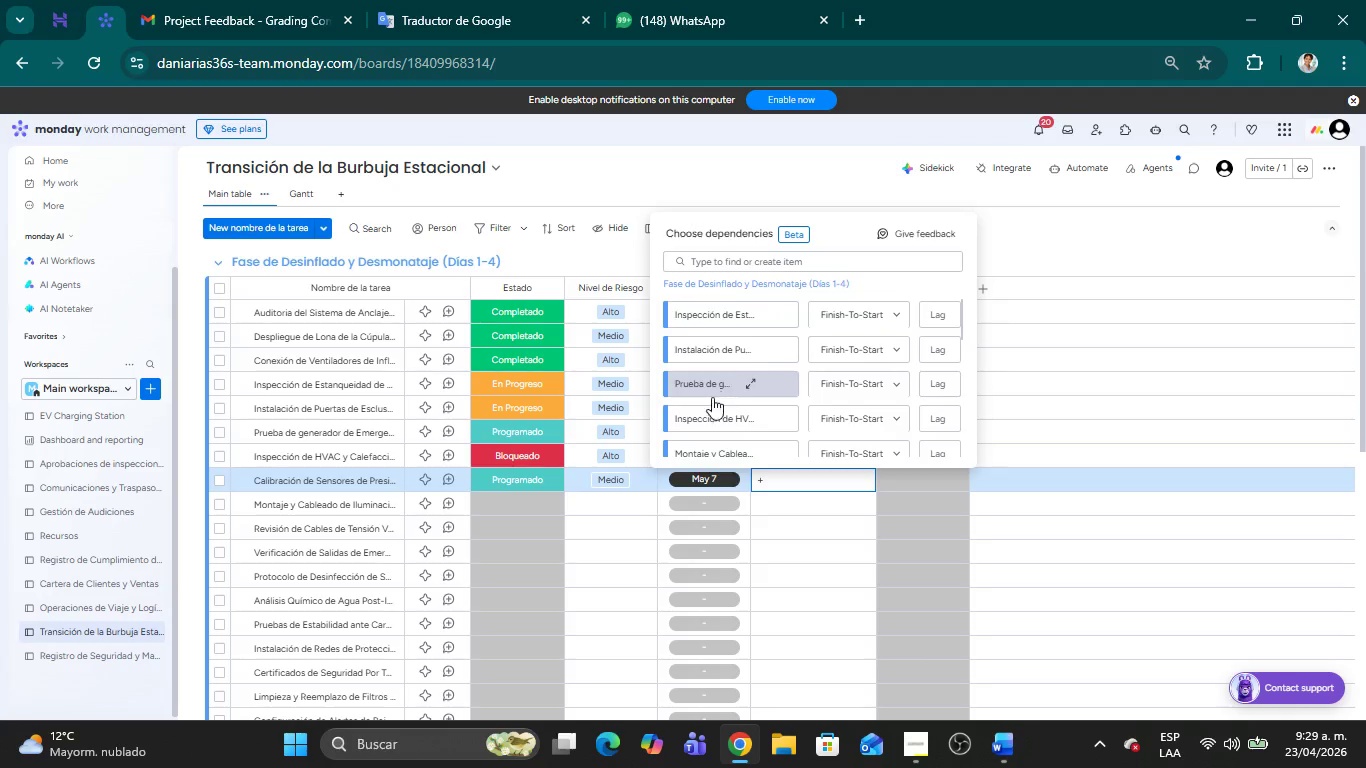 
left_click([712, 410])
 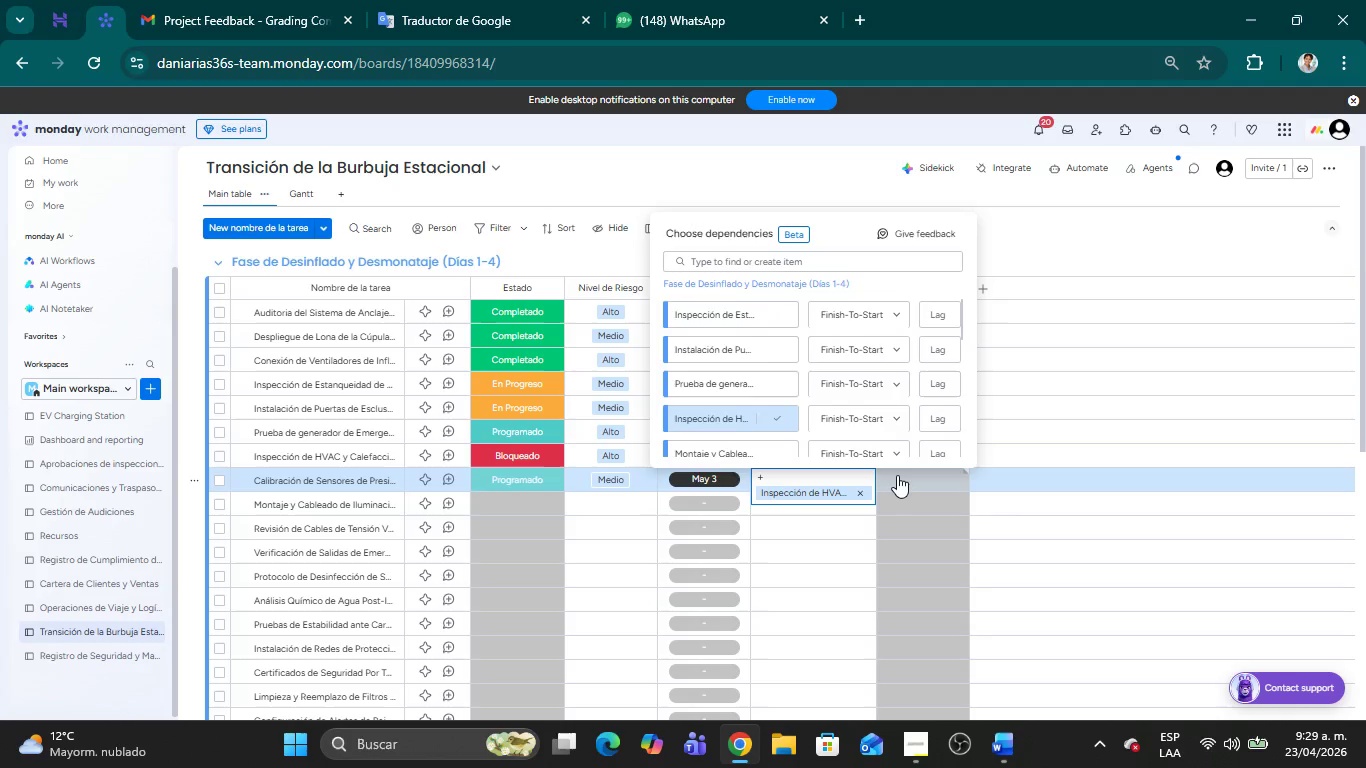 
left_click([897, 475])
 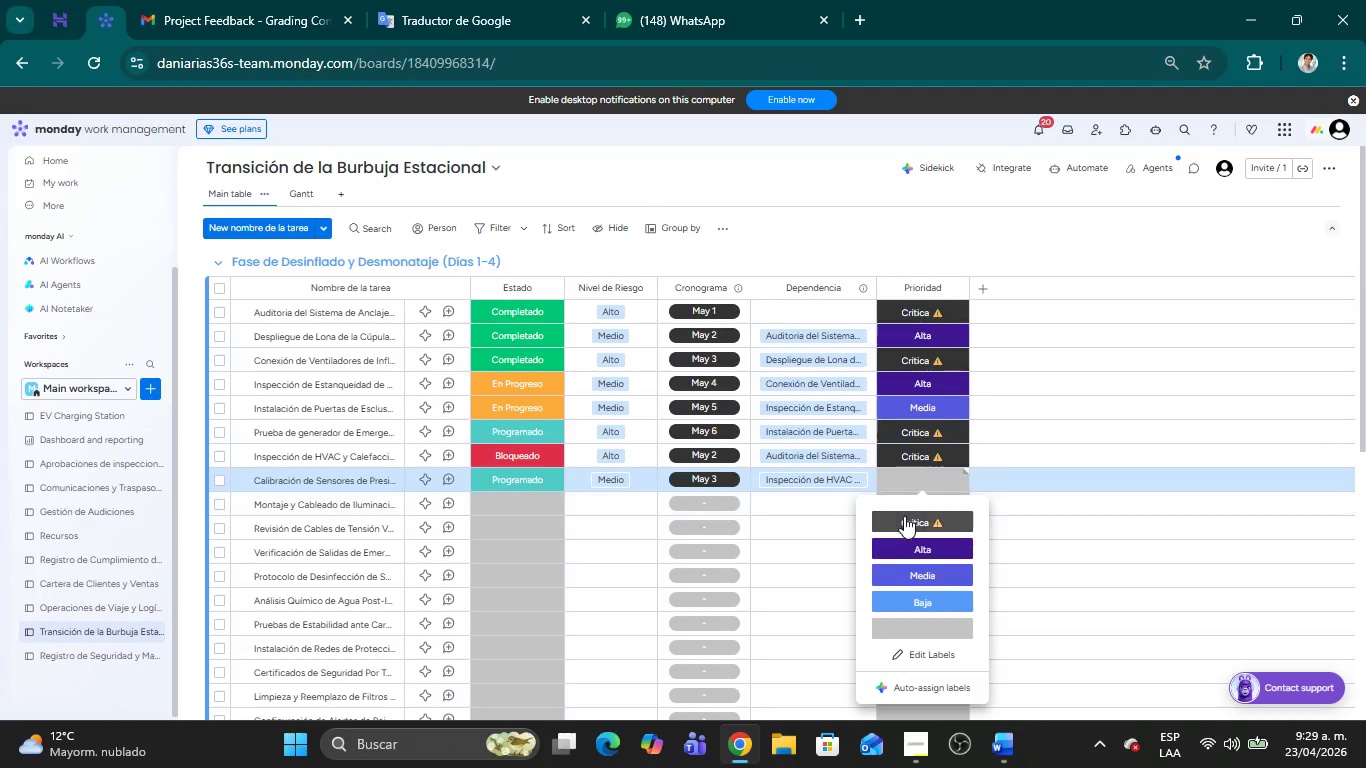 
left_click([904, 544])
 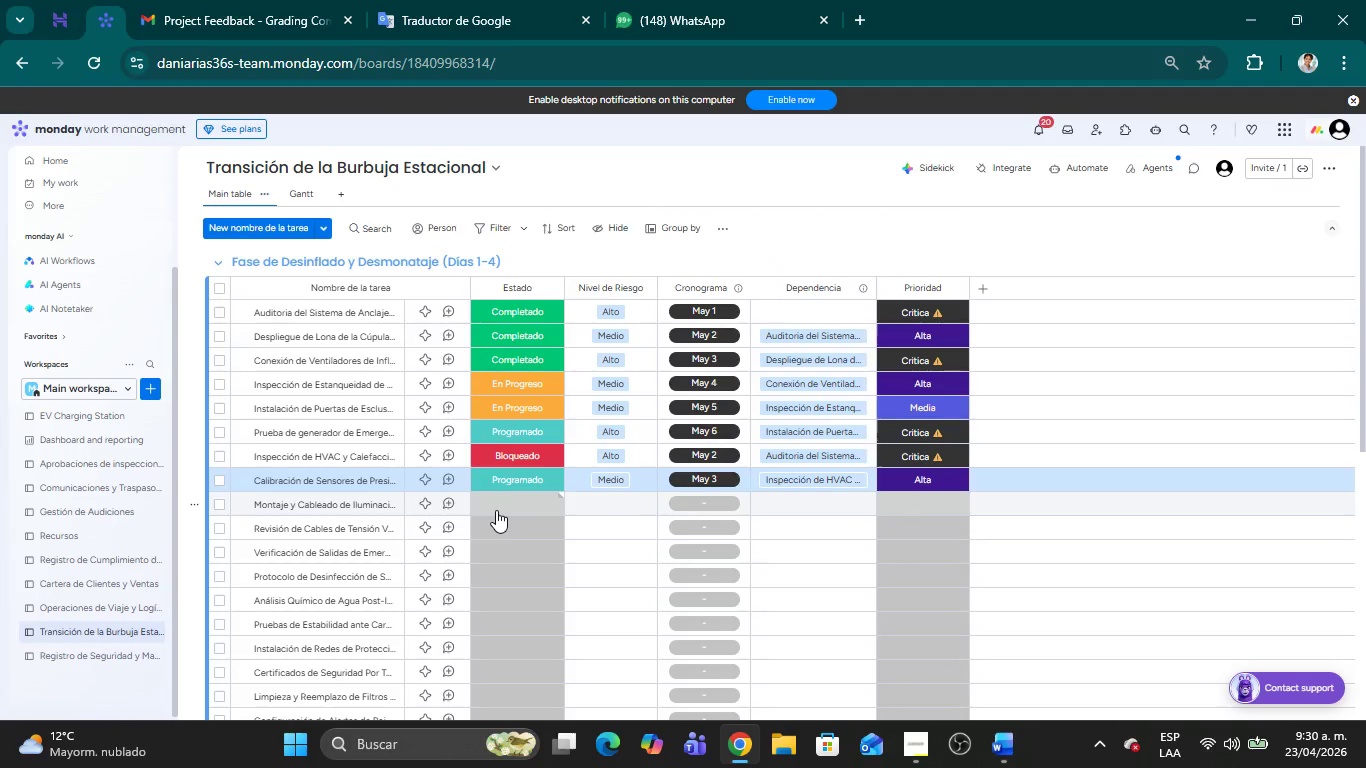 
wait(9.61)
 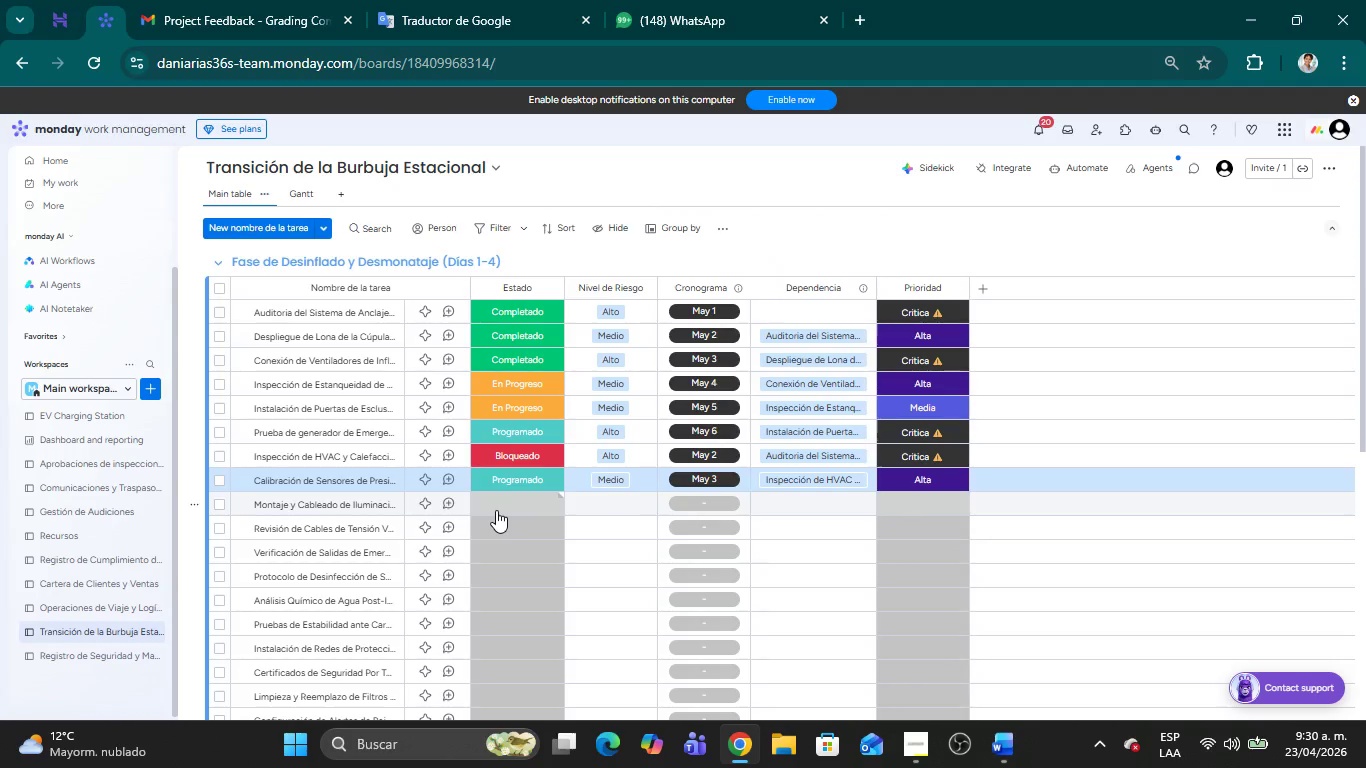 
left_click([495, 507])
 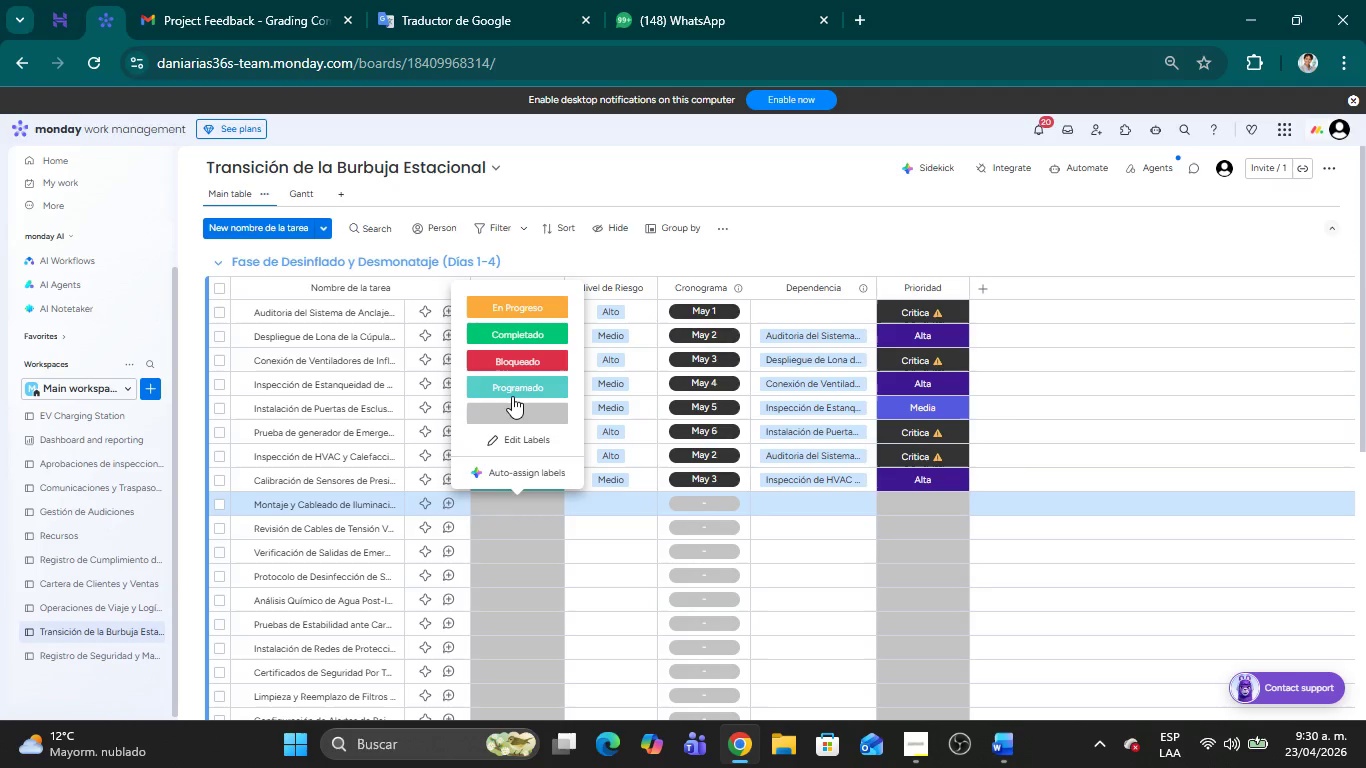 
left_click([512, 387])
 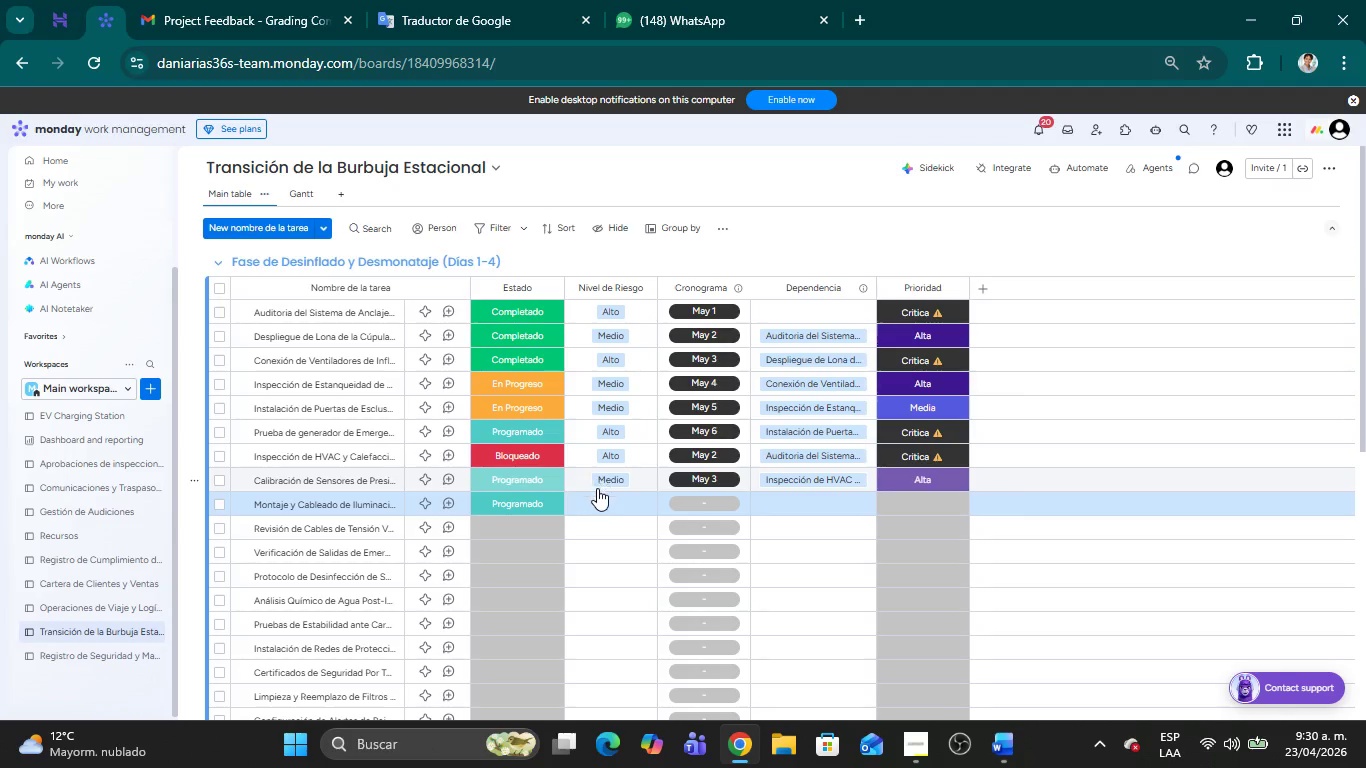 
left_click([594, 504])
 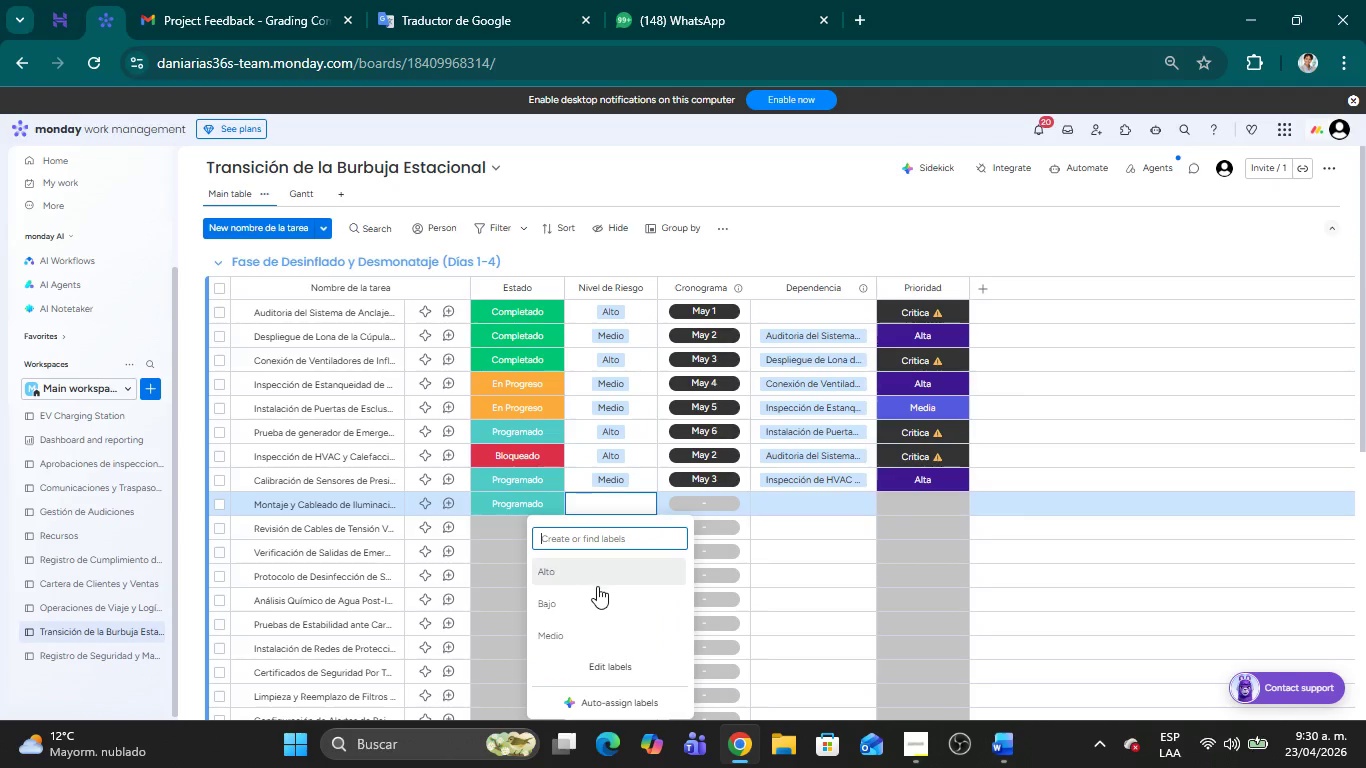 
left_click([592, 605])
 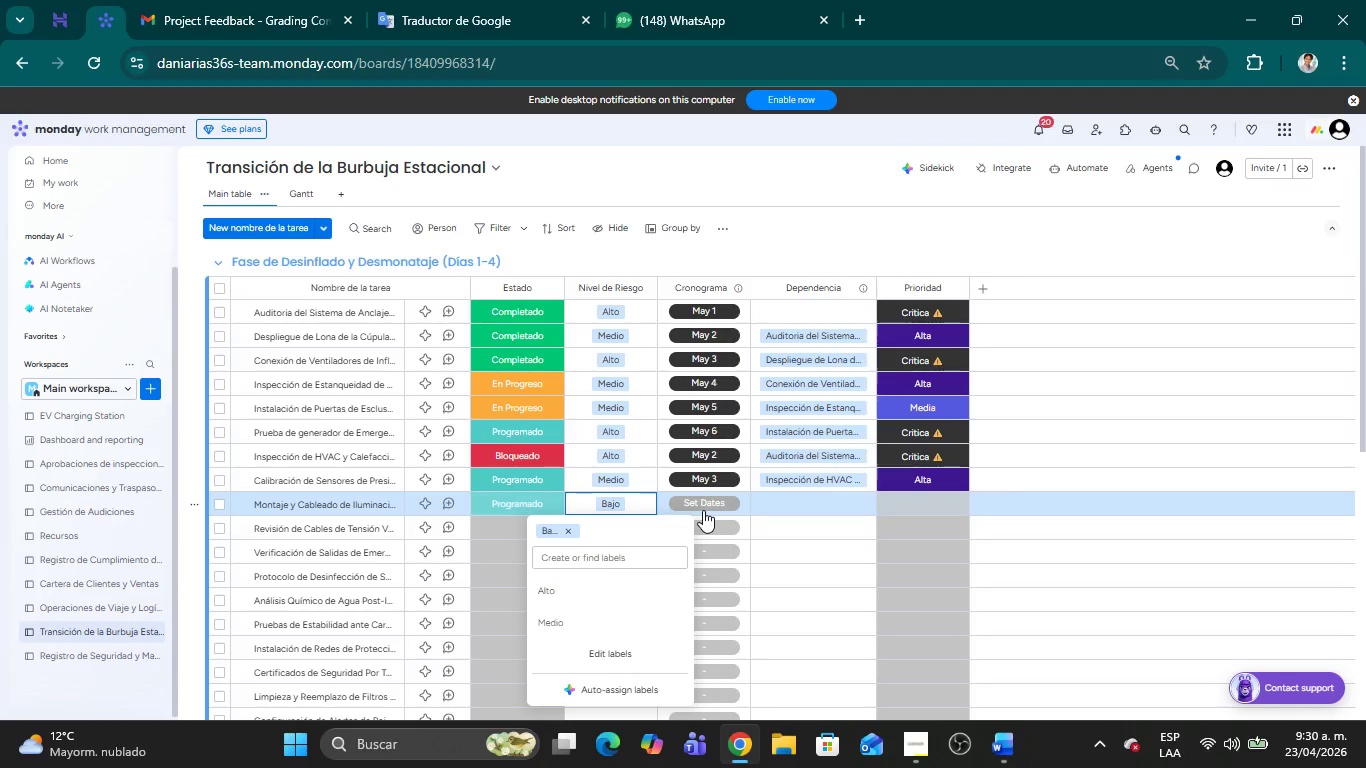 
left_click([703, 510])
 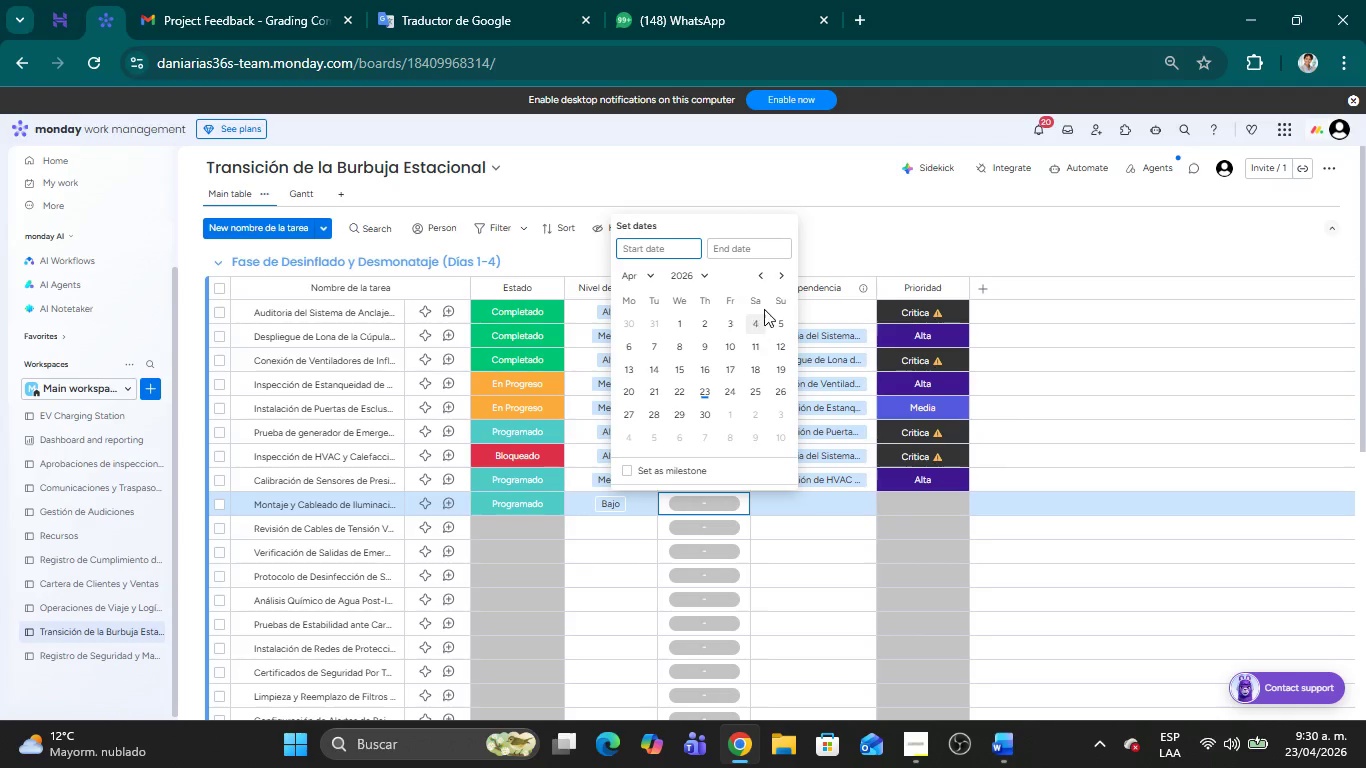 
left_click([779, 273])
 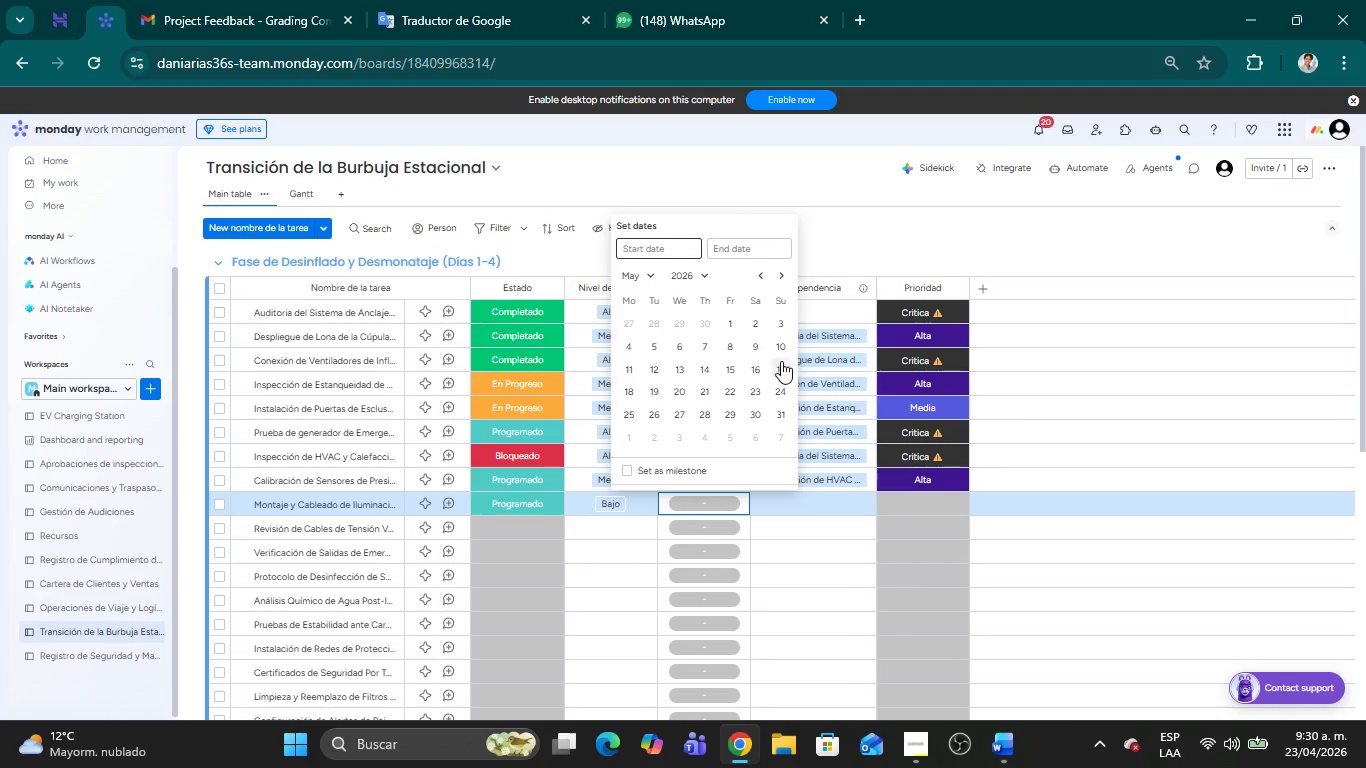 
left_click([729, 342])
 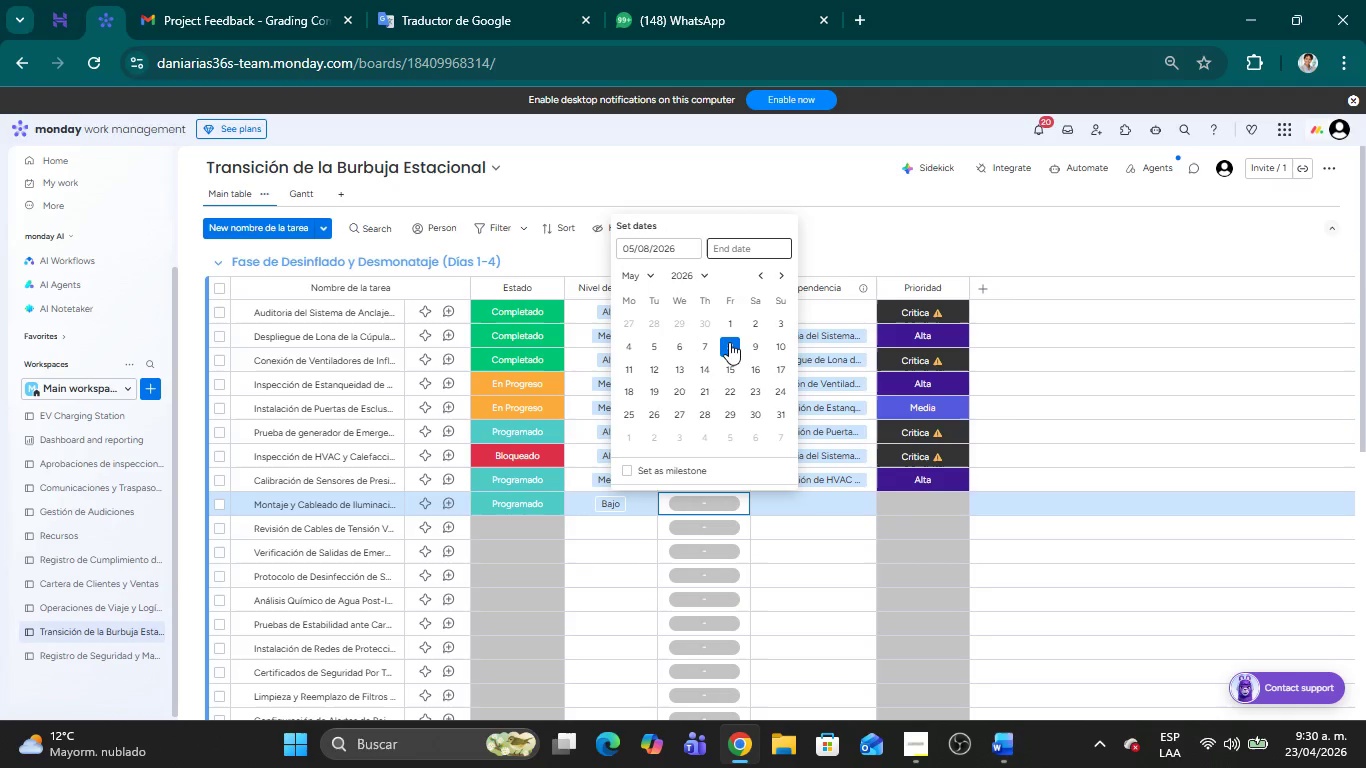 
left_click([729, 342])
 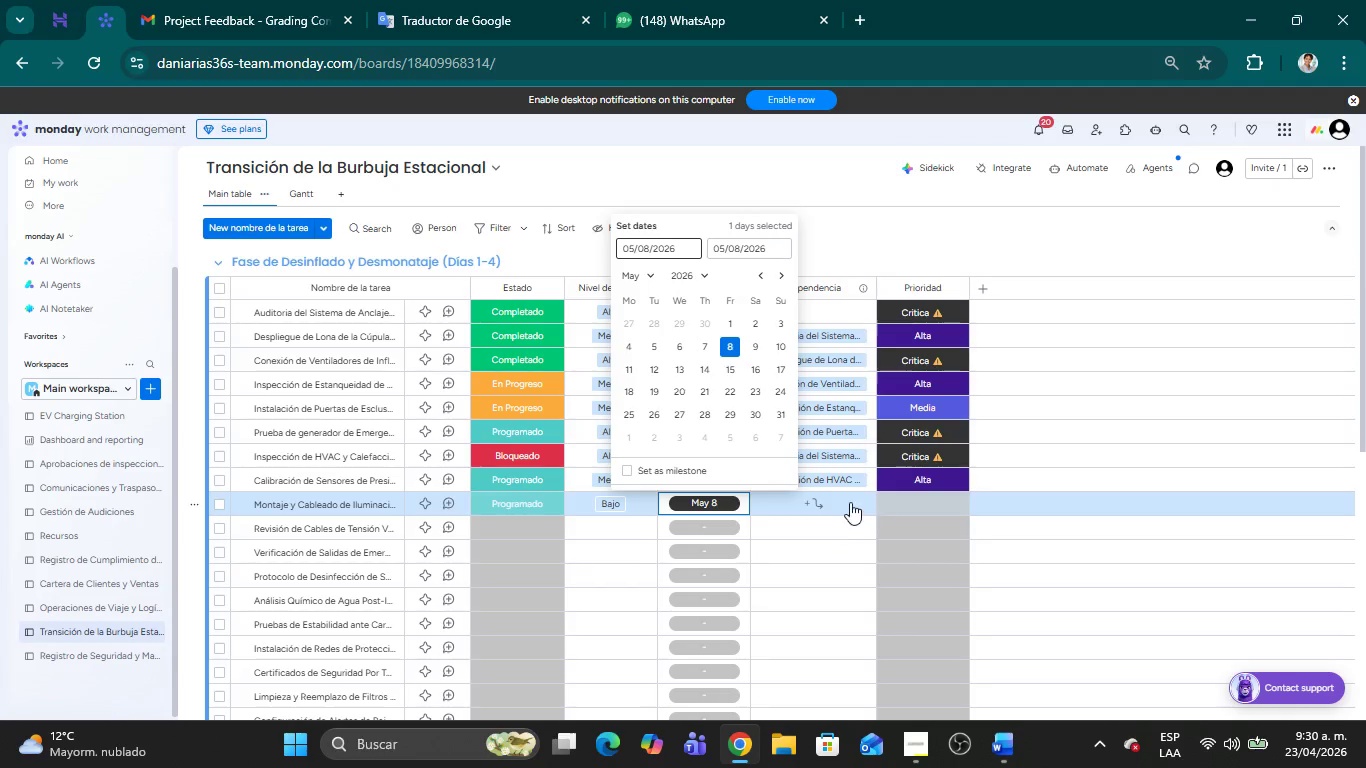 
left_click([844, 502])
 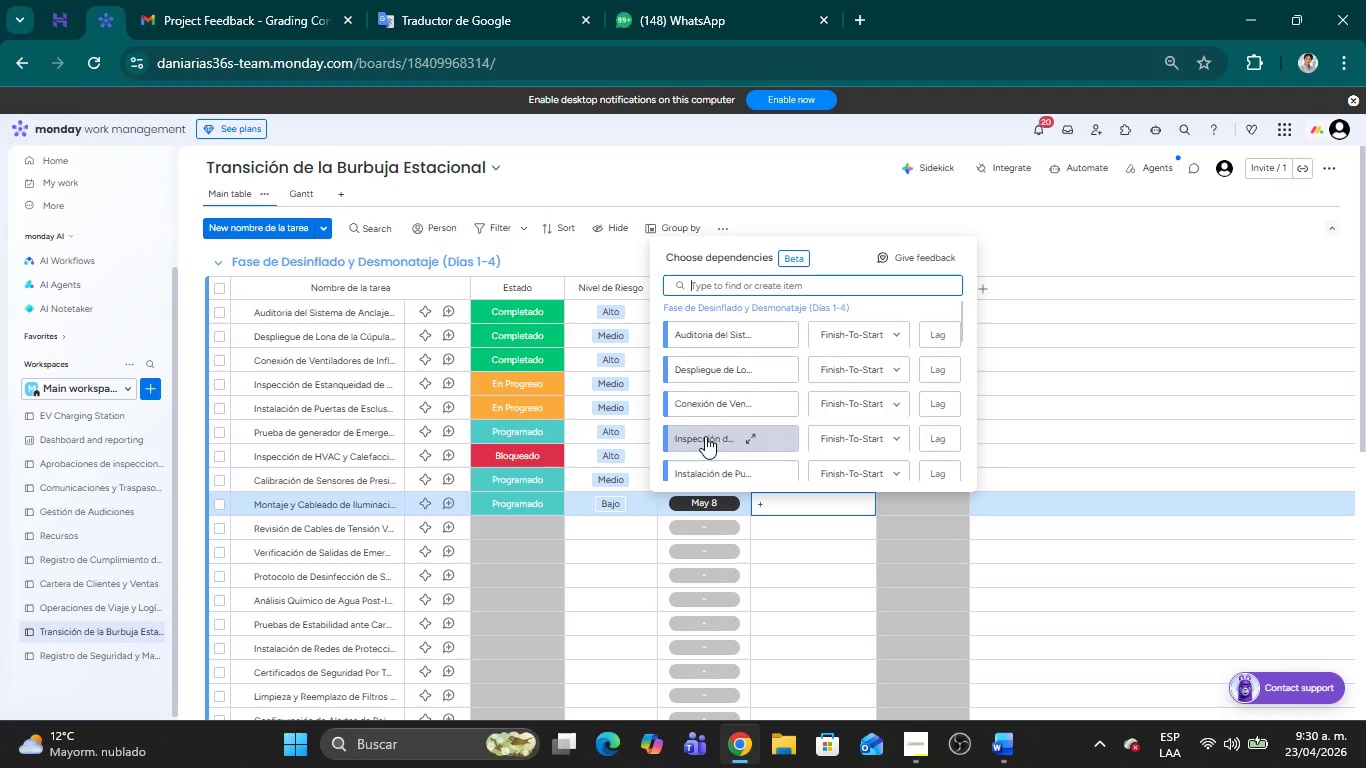 
wait(5.2)
 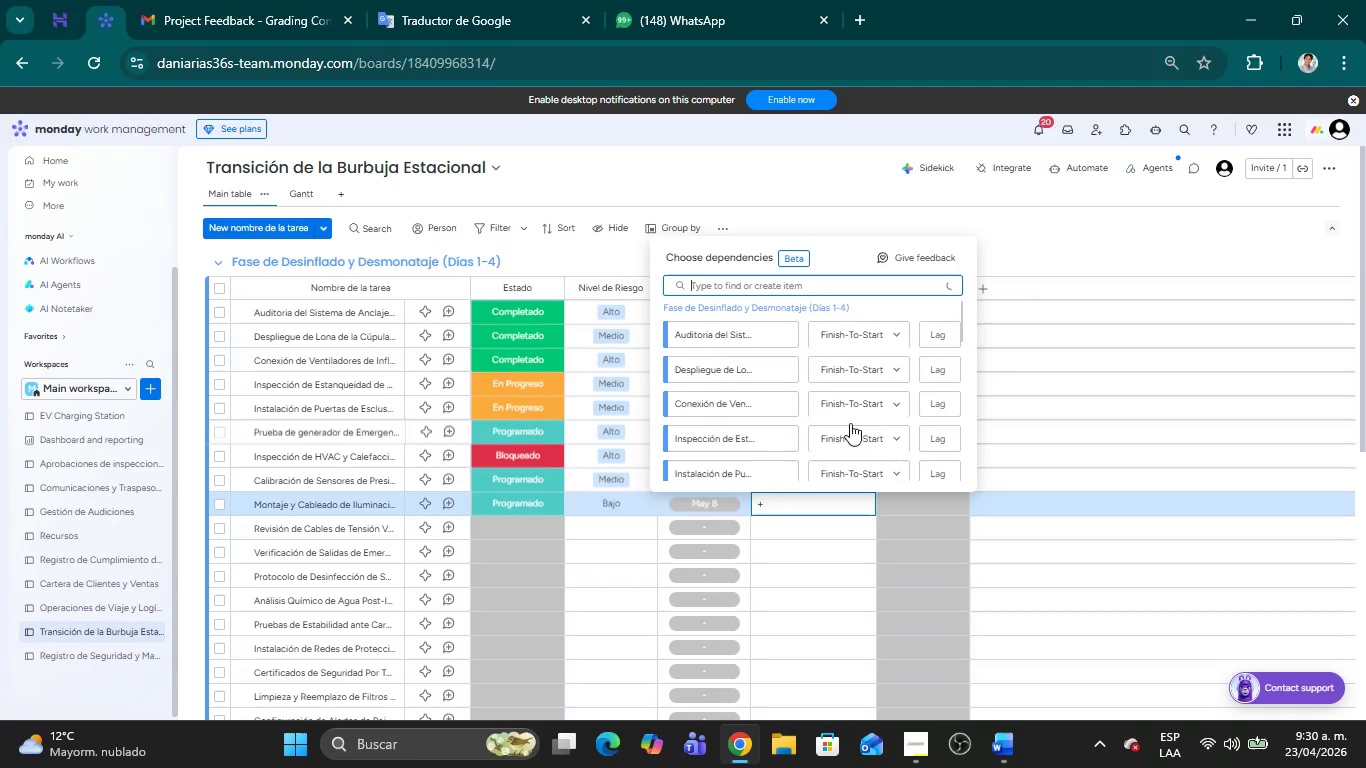 
scroll: coordinate [719, 449], scroll_direction: down, amount: 2.0
 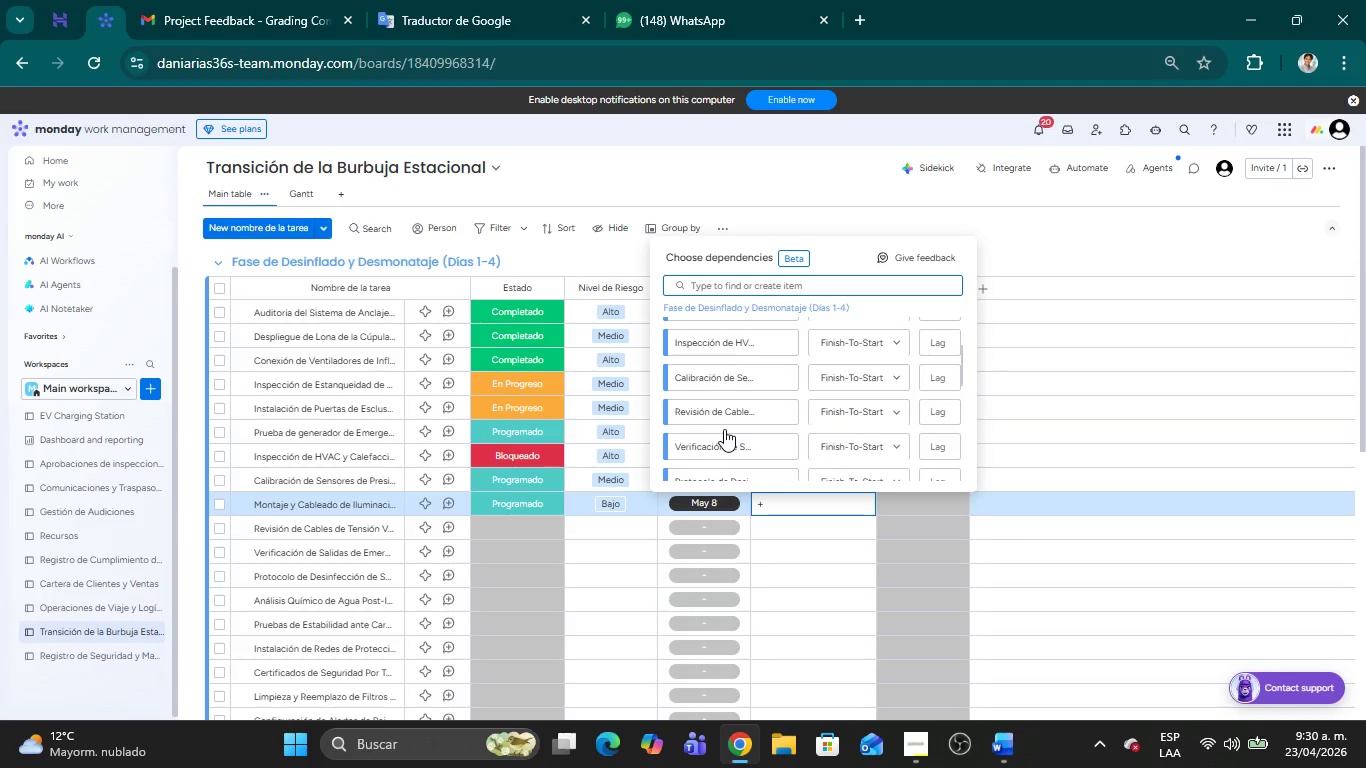 
scroll: coordinate [724, 429], scroll_direction: up, amount: 1.0
 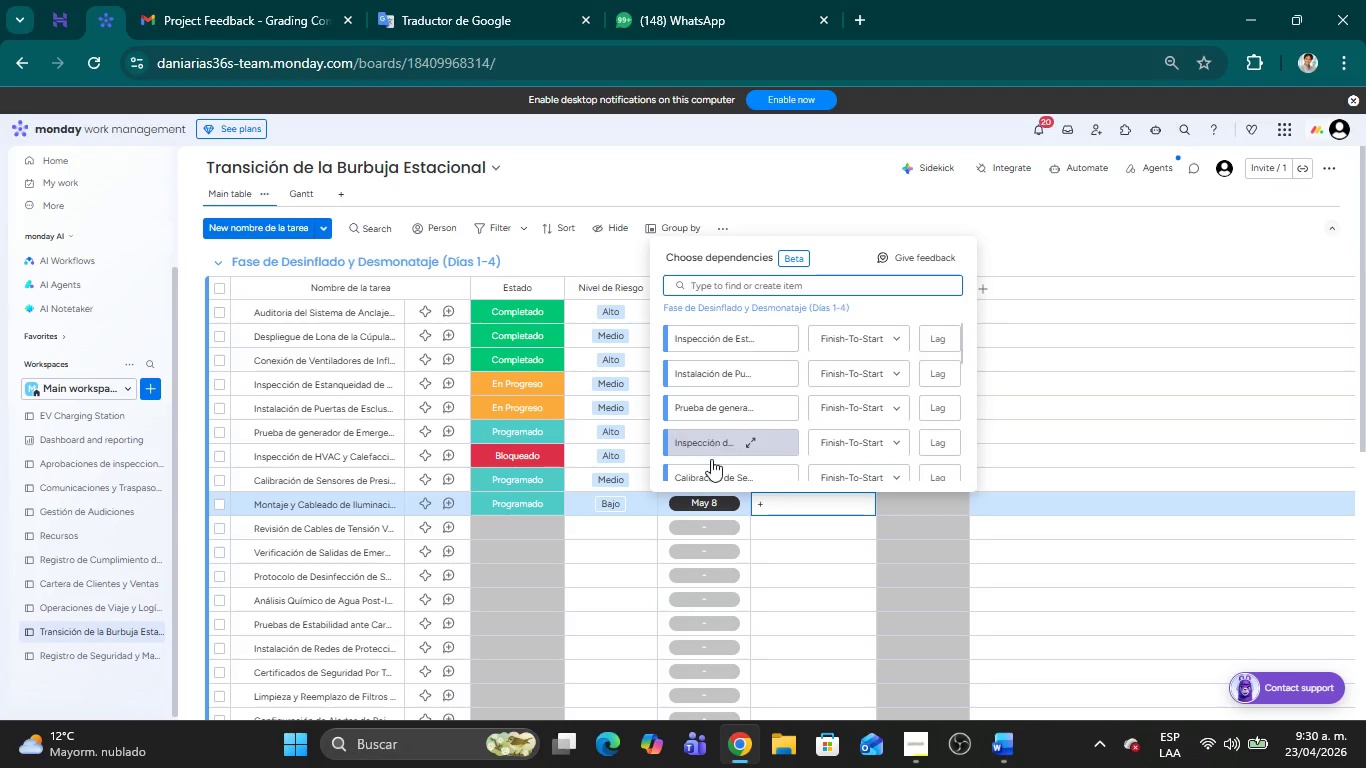 
left_click([714, 470])
 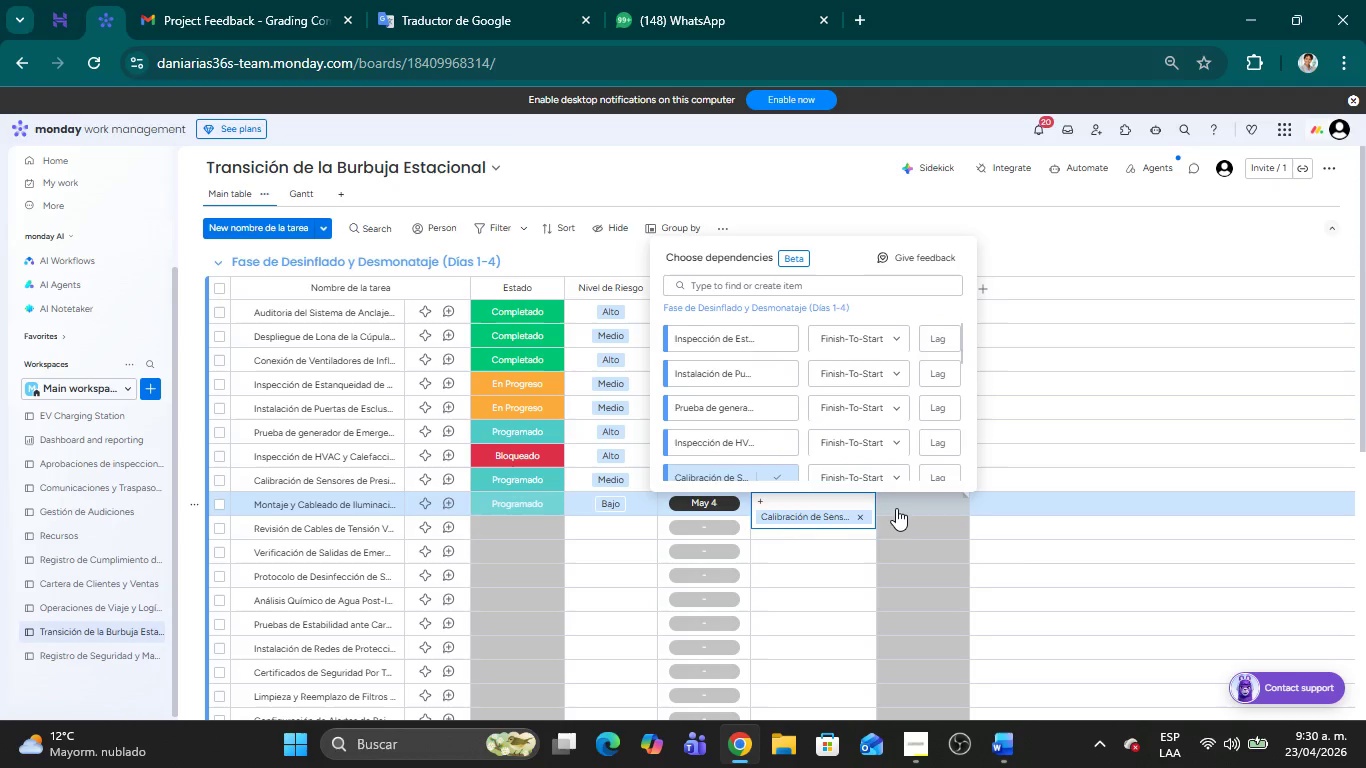 
left_click([896, 508])
 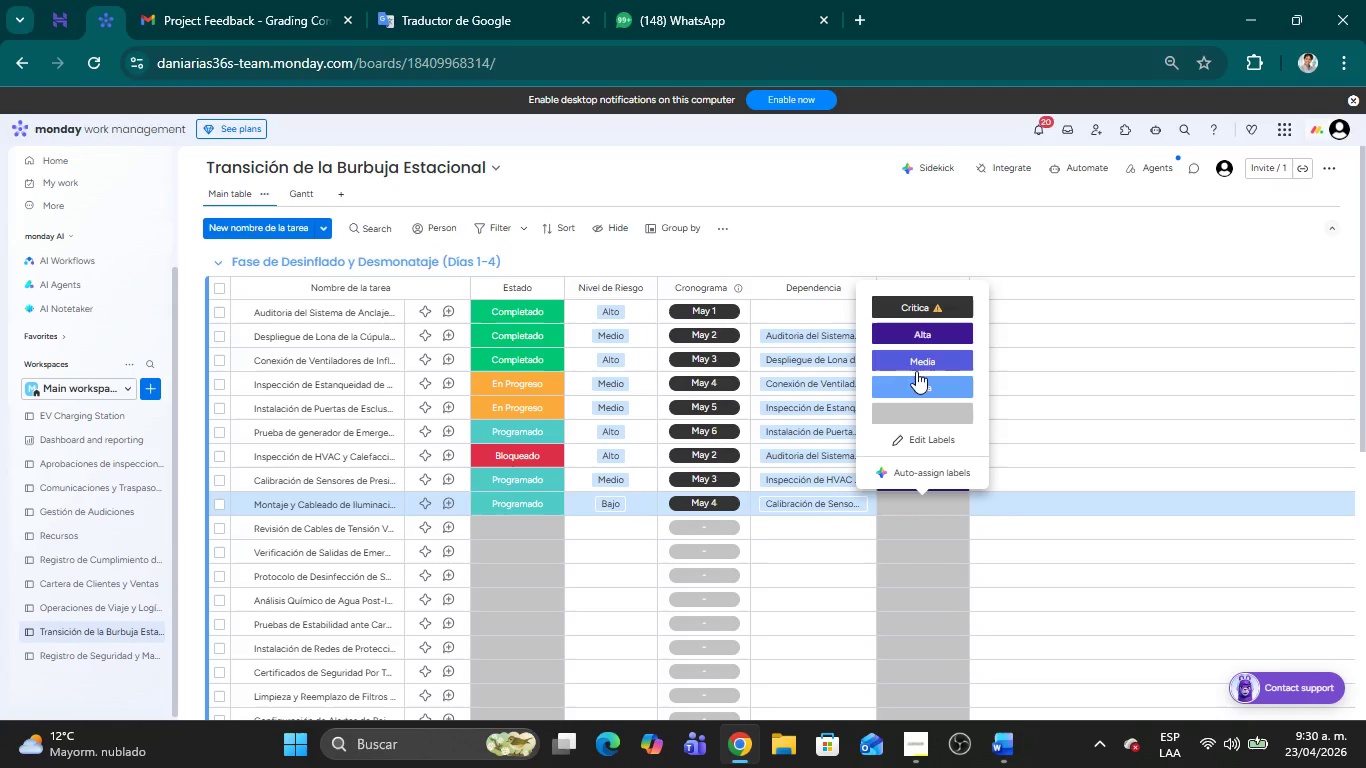 
left_click([913, 368])
 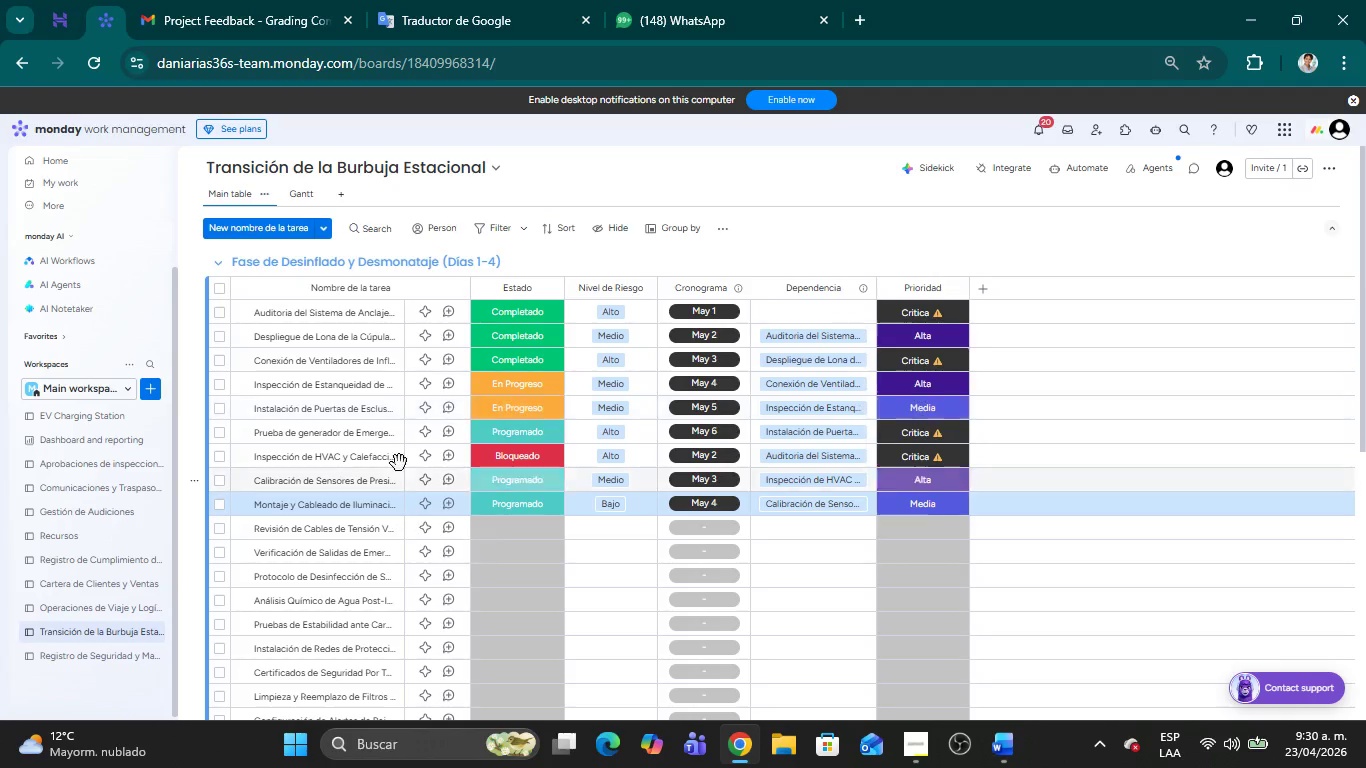 
scroll: coordinate [555, 440], scroll_direction: down, amount: 2.0
 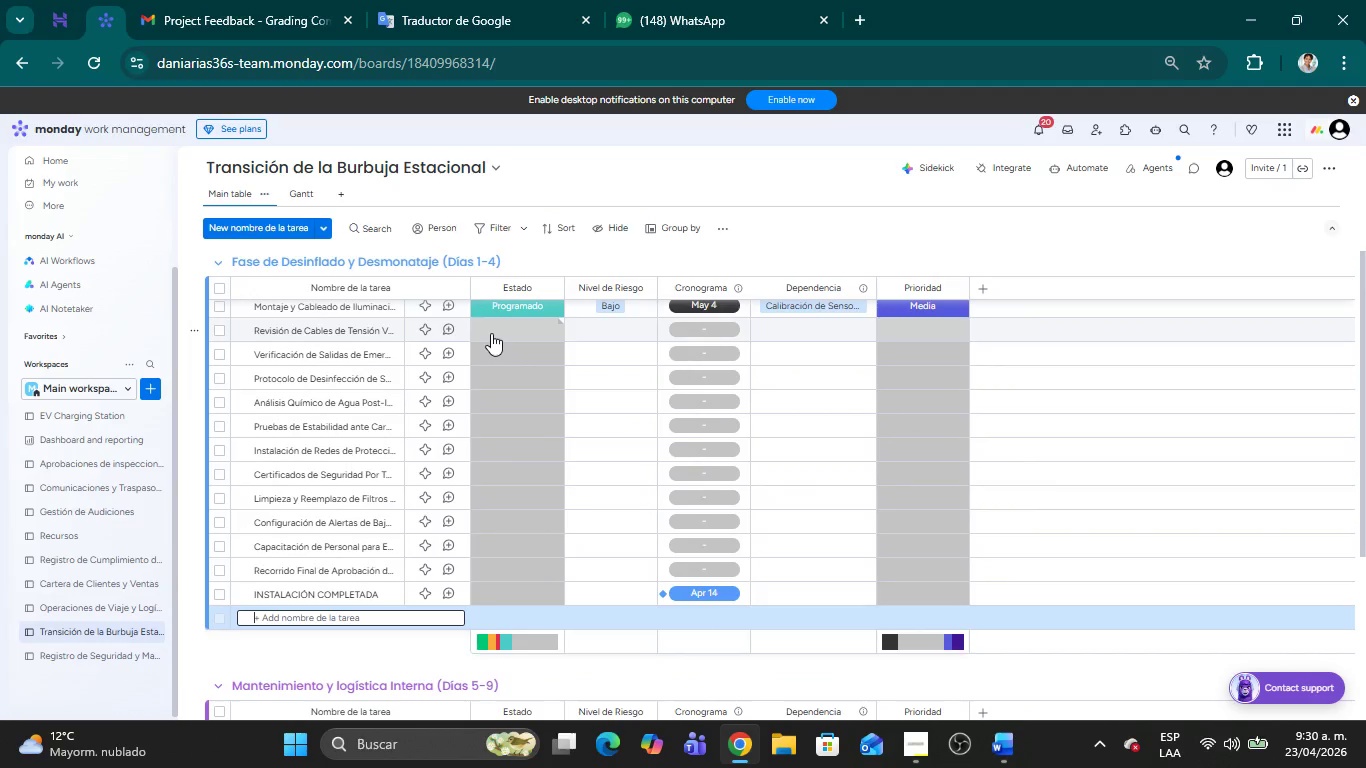 
left_click([491, 333])
 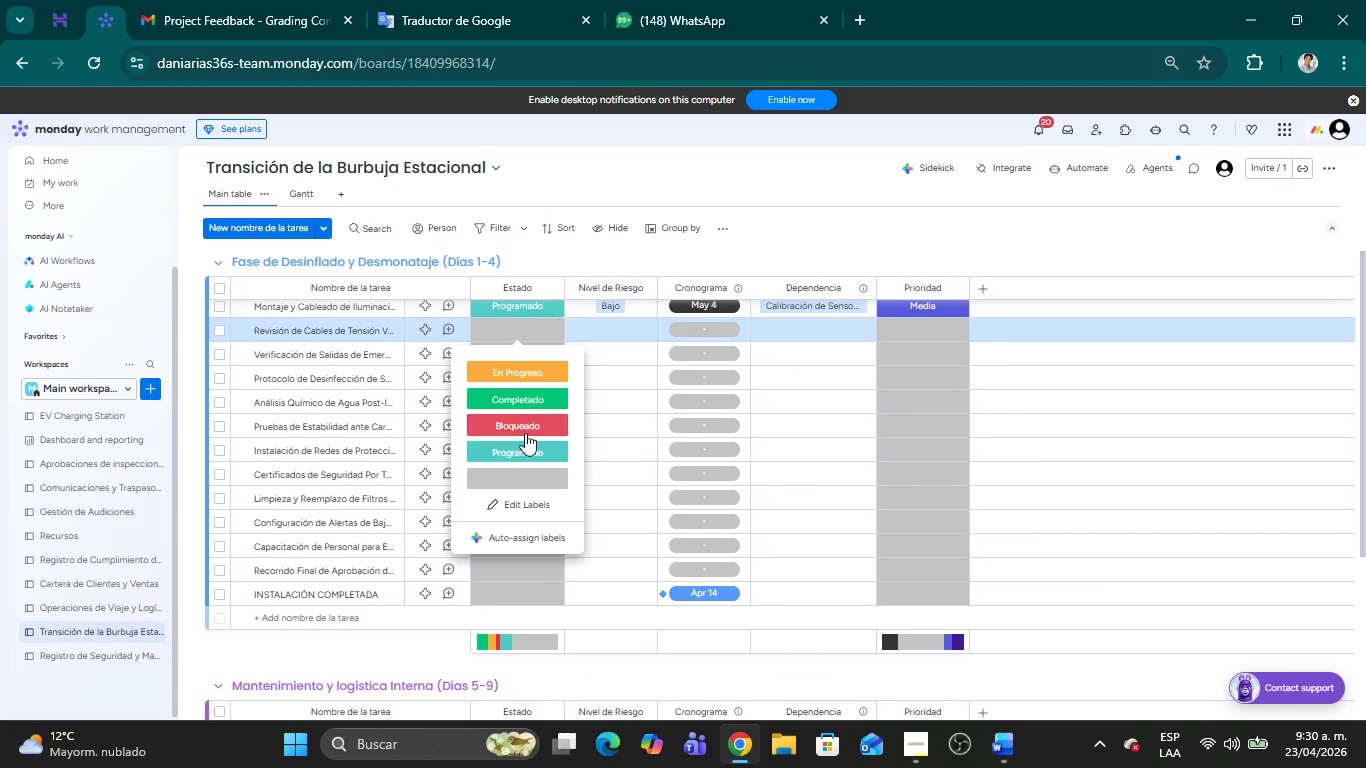 
left_click([525, 446])
 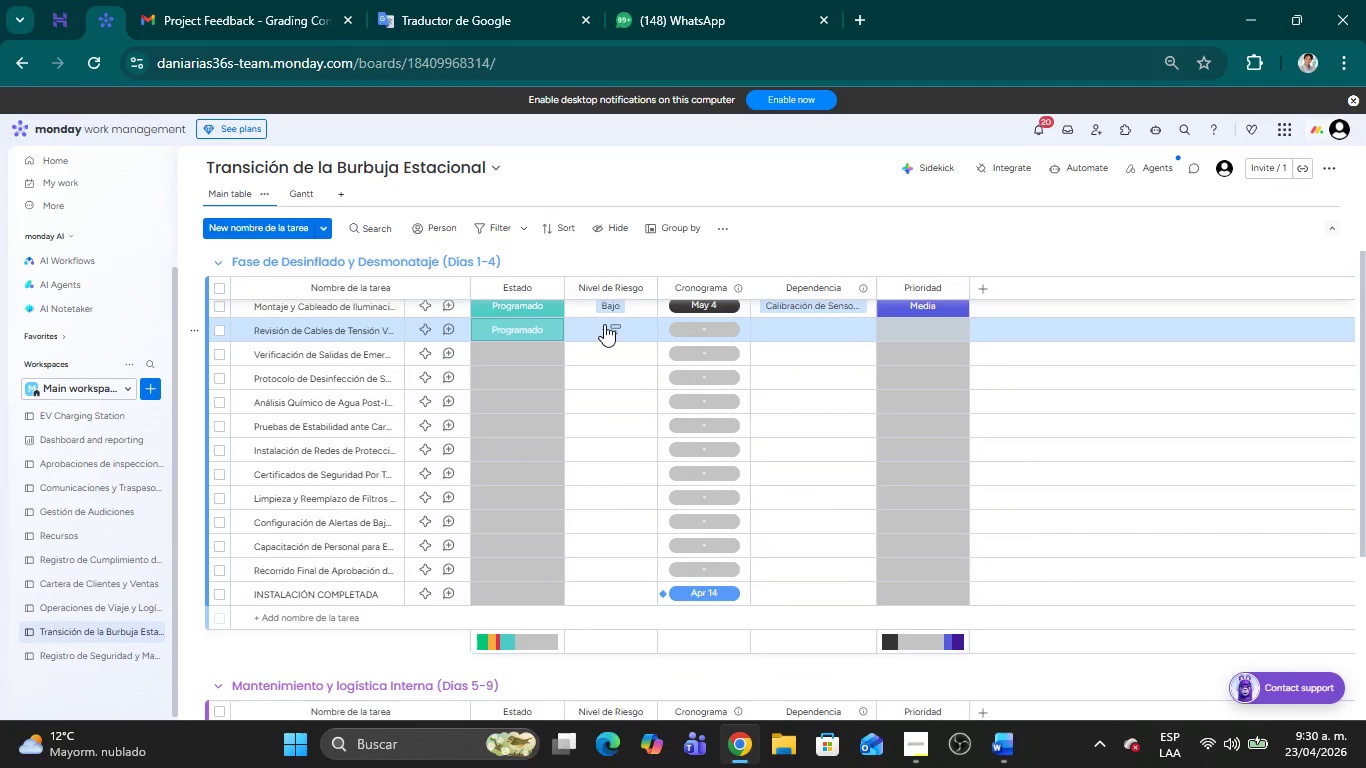 
left_click([605, 326])
 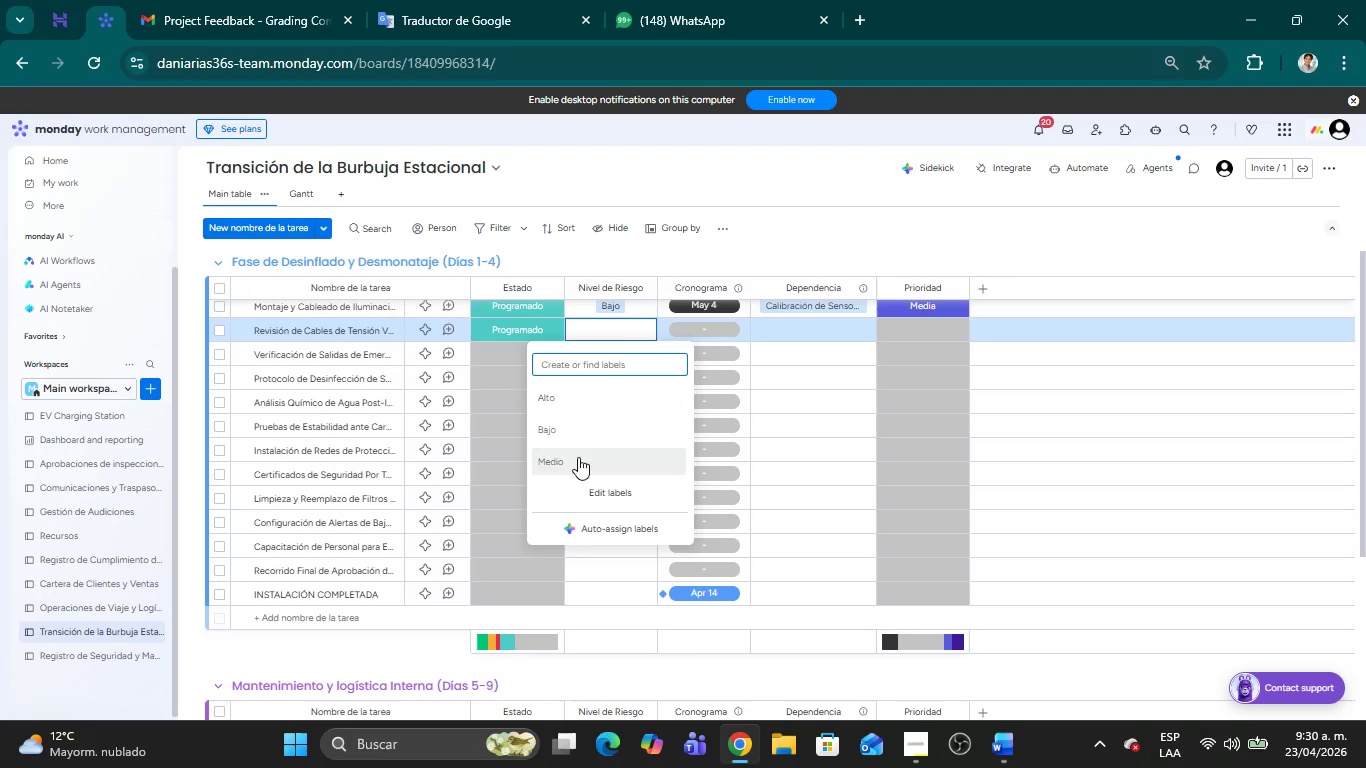 
left_click([575, 464])
 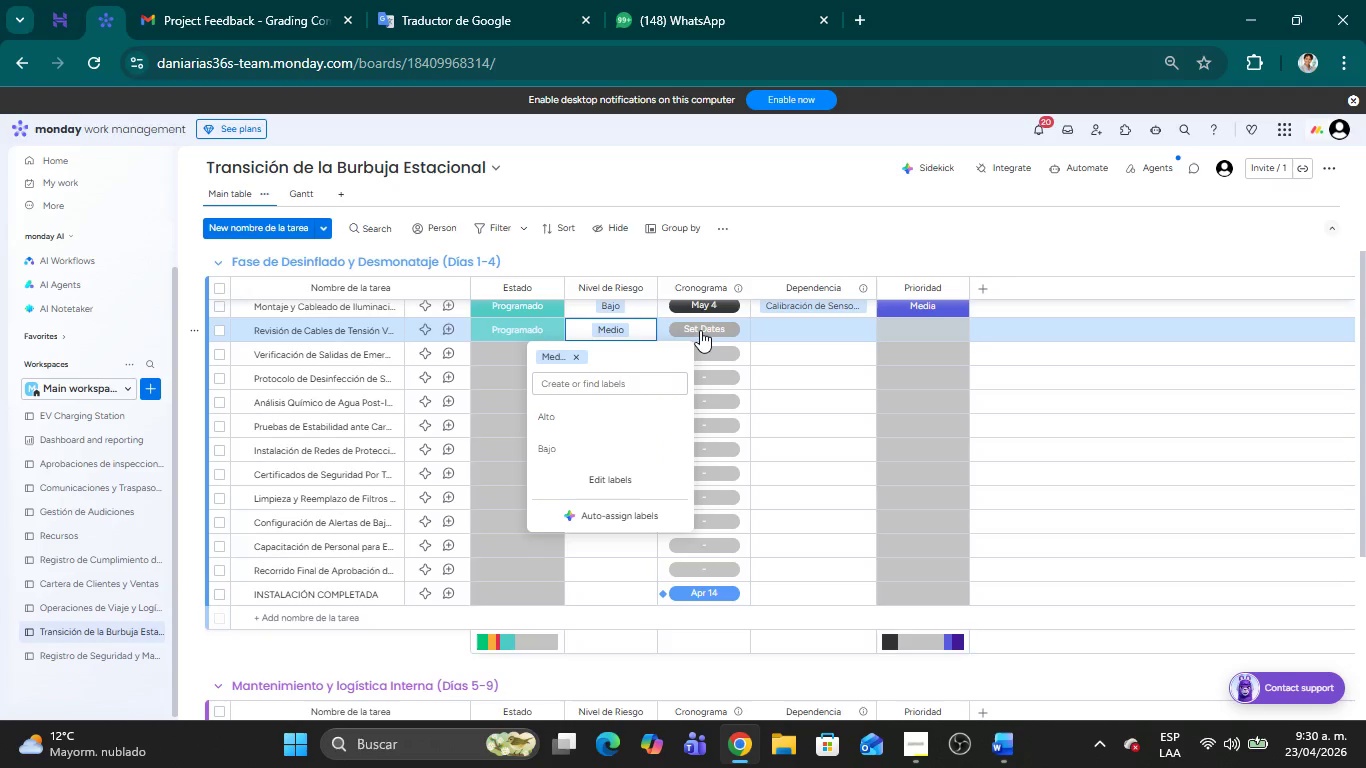 
left_click([700, 330])
 